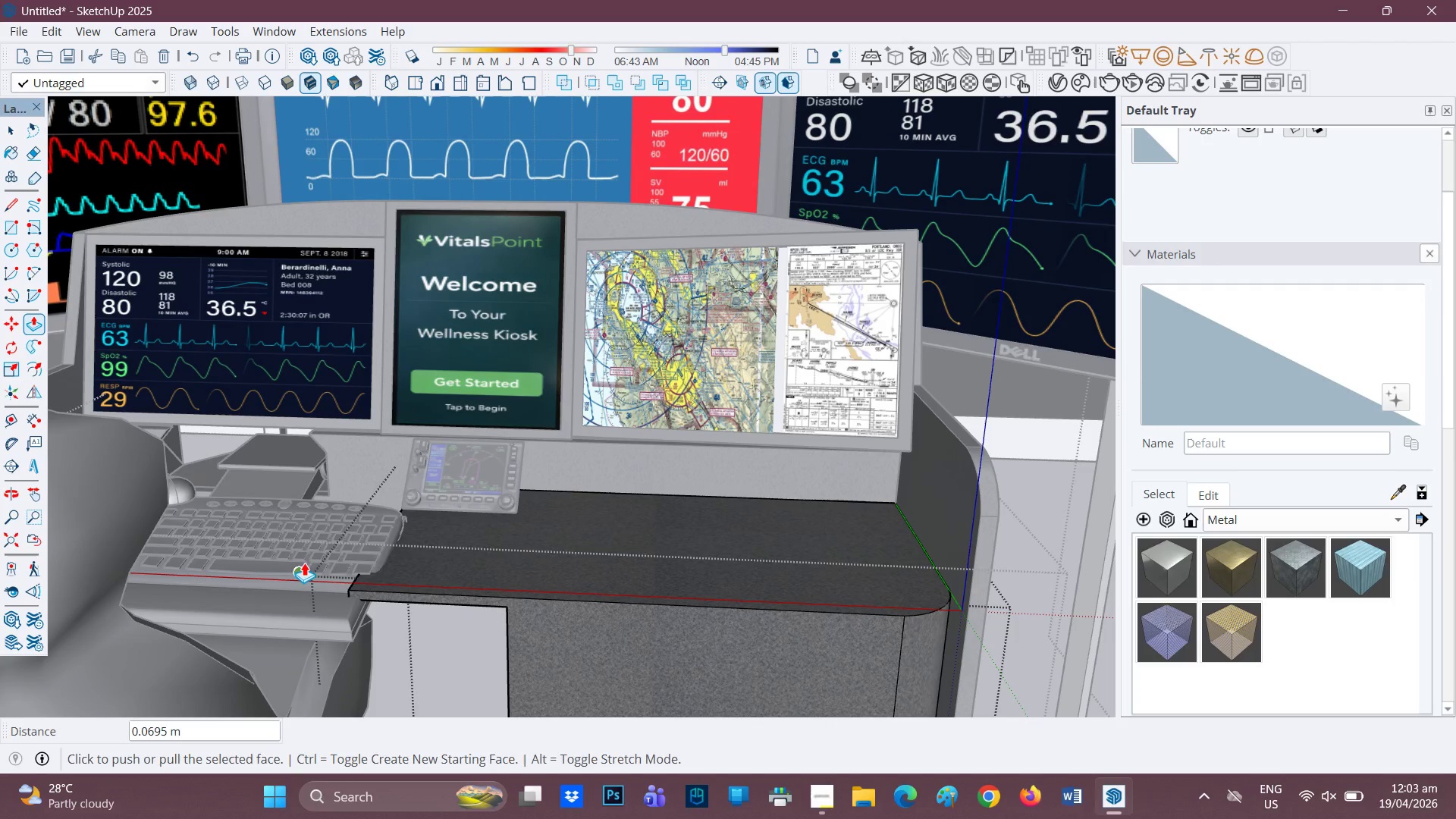 
key(H)
 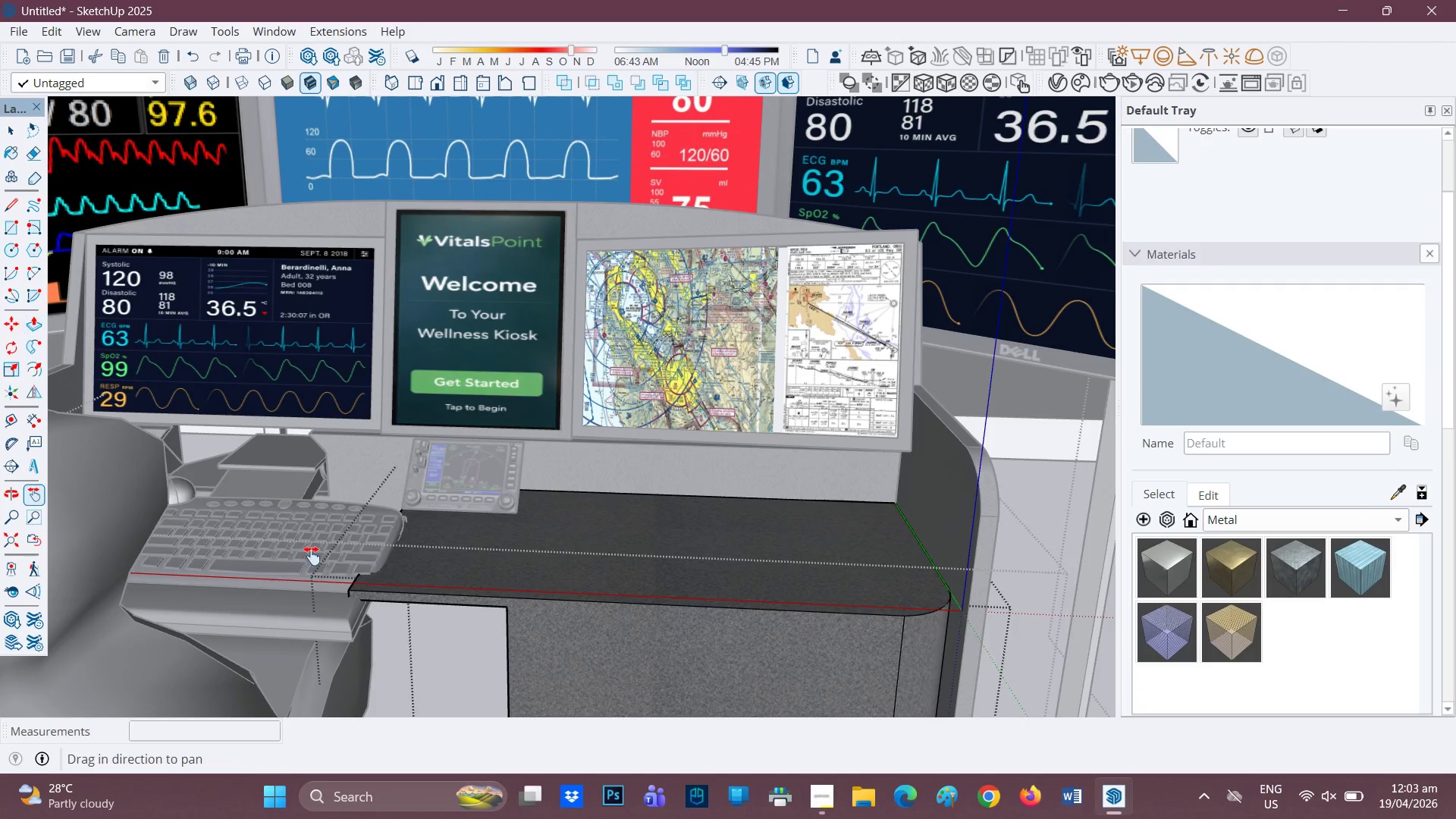 
left_click_drag(start_coordinate=[310, 556], to_coordinate=[650, 523])
 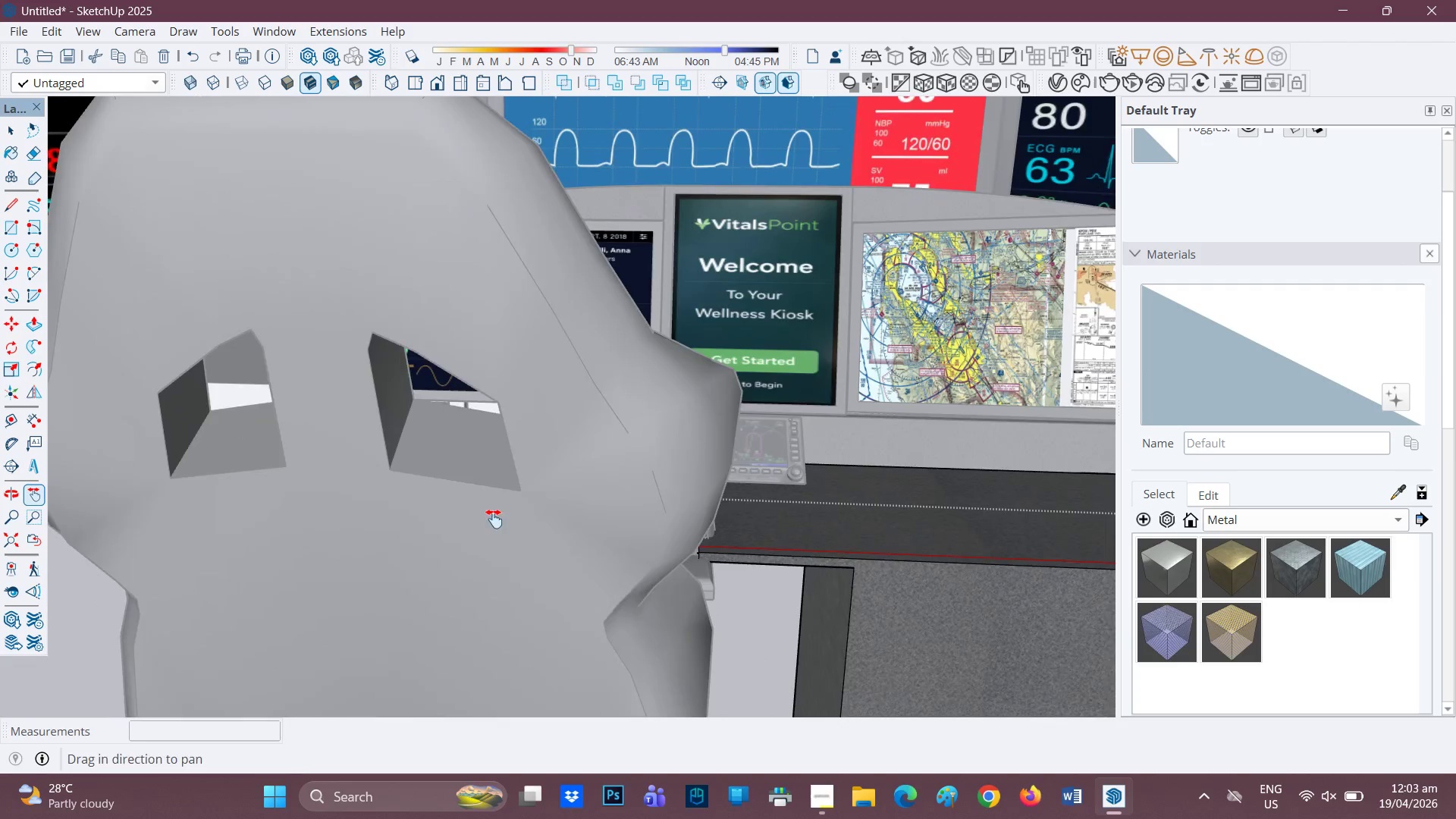 
scroll: coordinate [506, 503], scroll_direction: down, amount: 1.0
 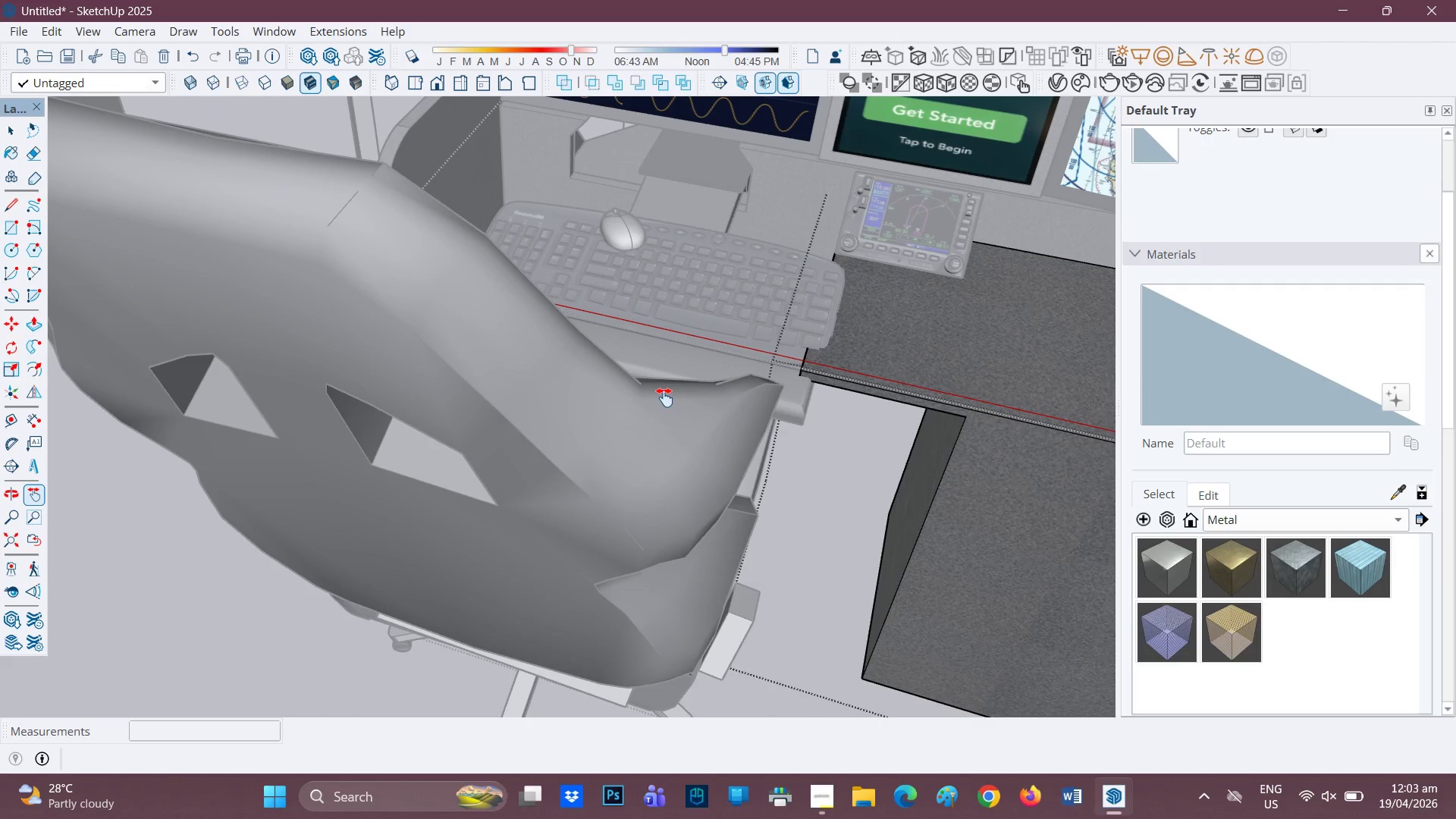 
key(H)
 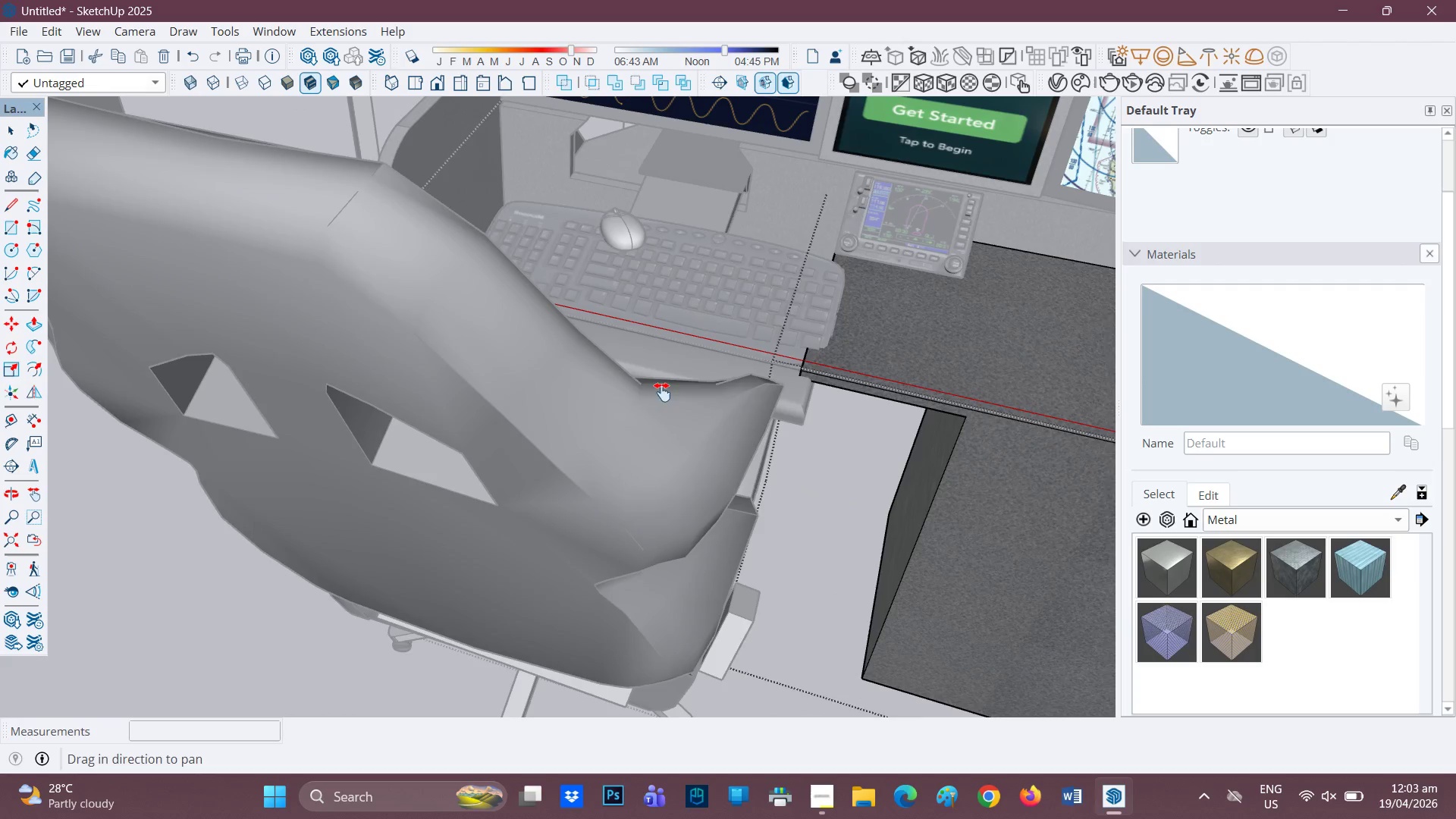 
left_click_drag(start_coordinate=[663, 392], to_coordinate=[180, 611])
 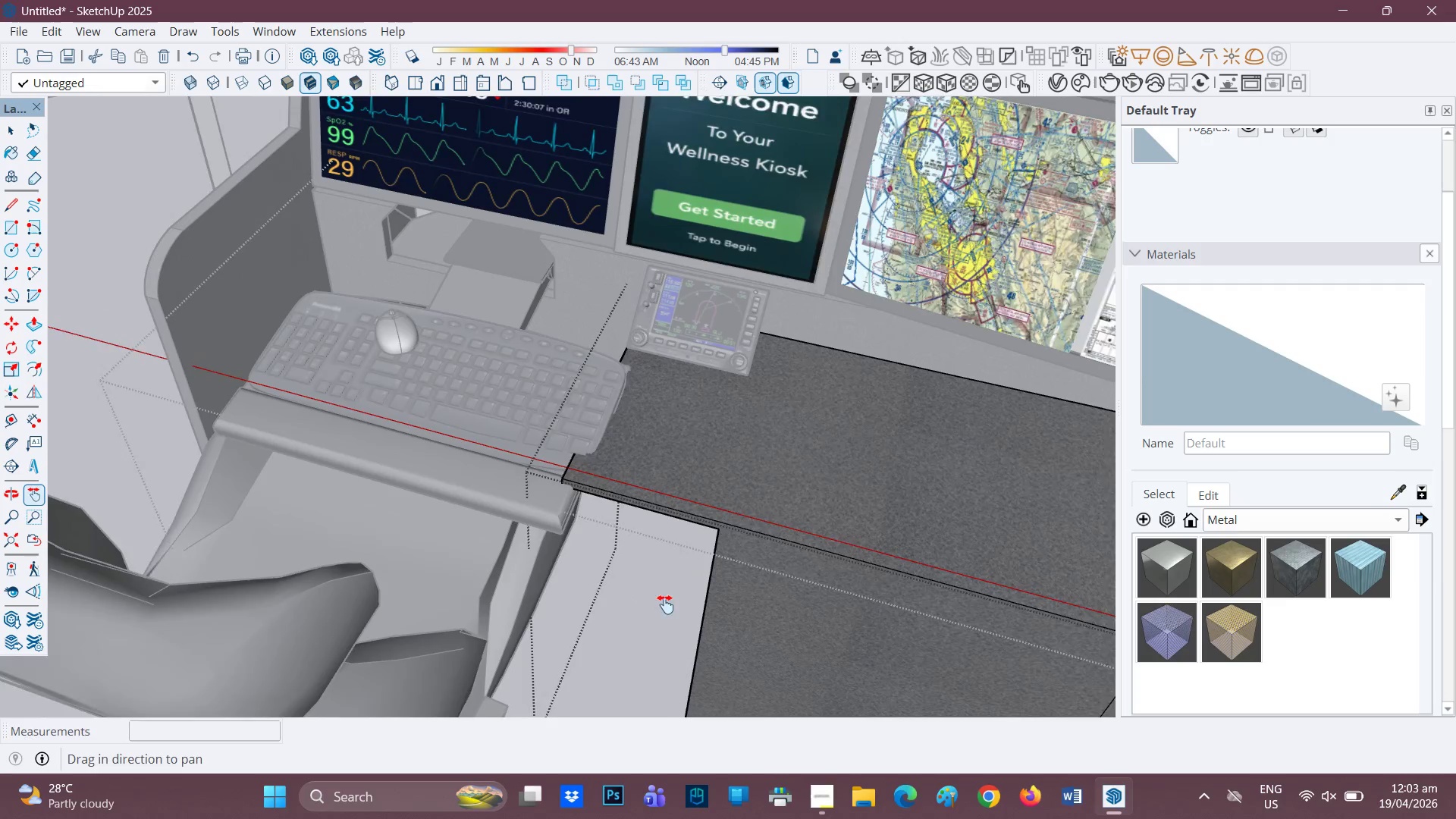 
scroll: coordinate [664, 604], scroll_direction: none, amount: 0.0
 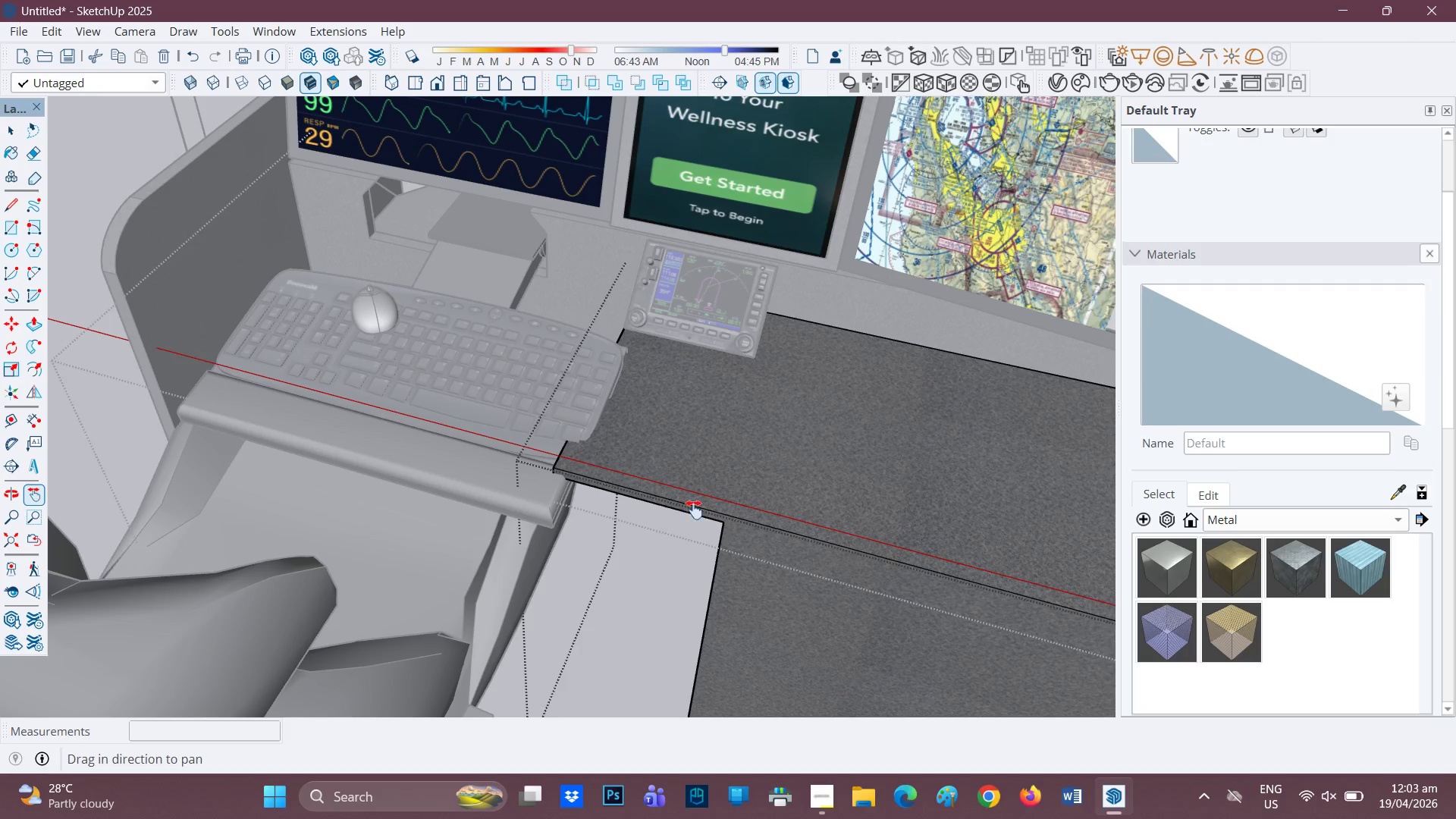 
scroll: coordinate [686, 500], scroll_direction: up, amount: 2.0
 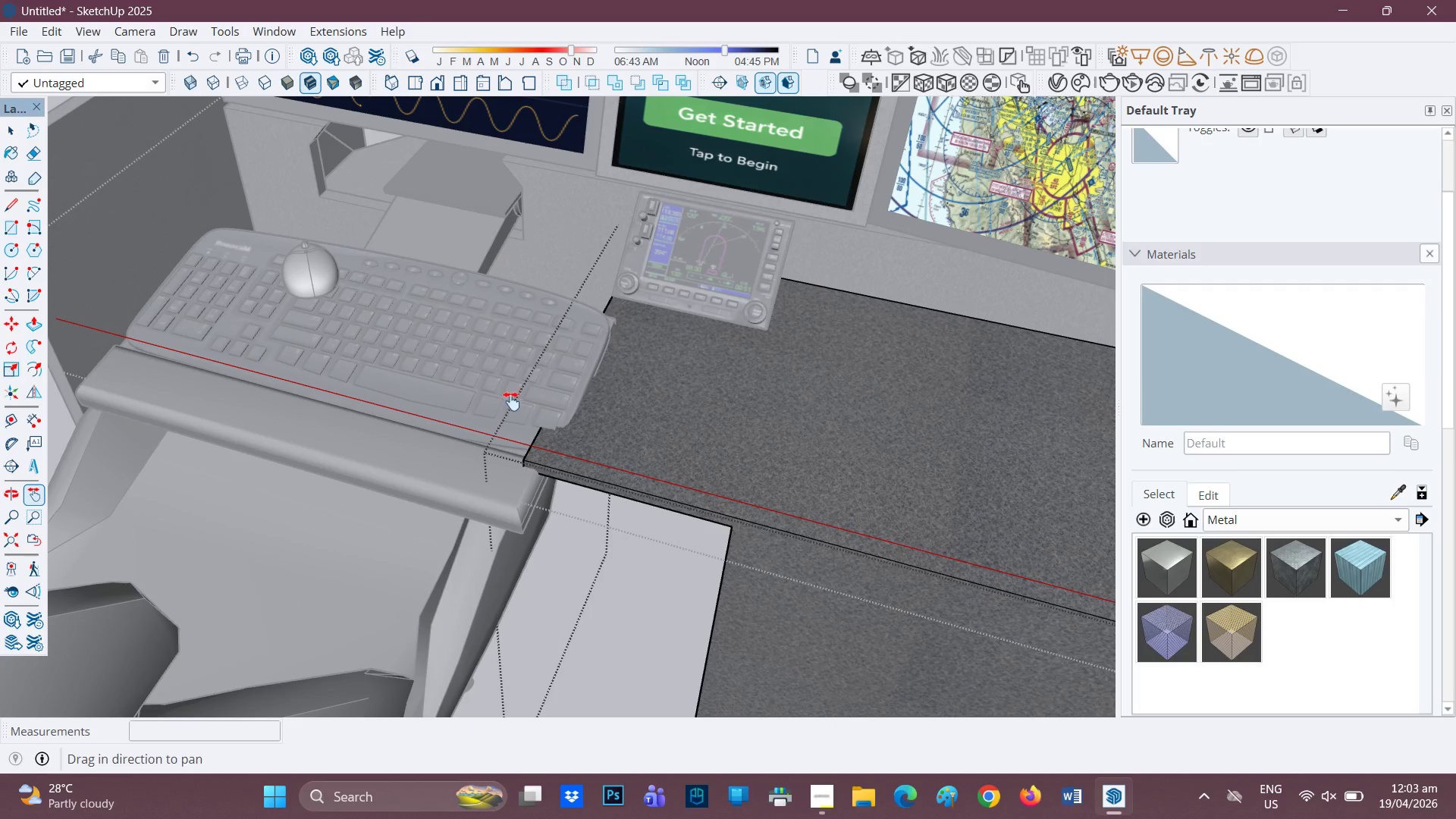 
key(Space)
 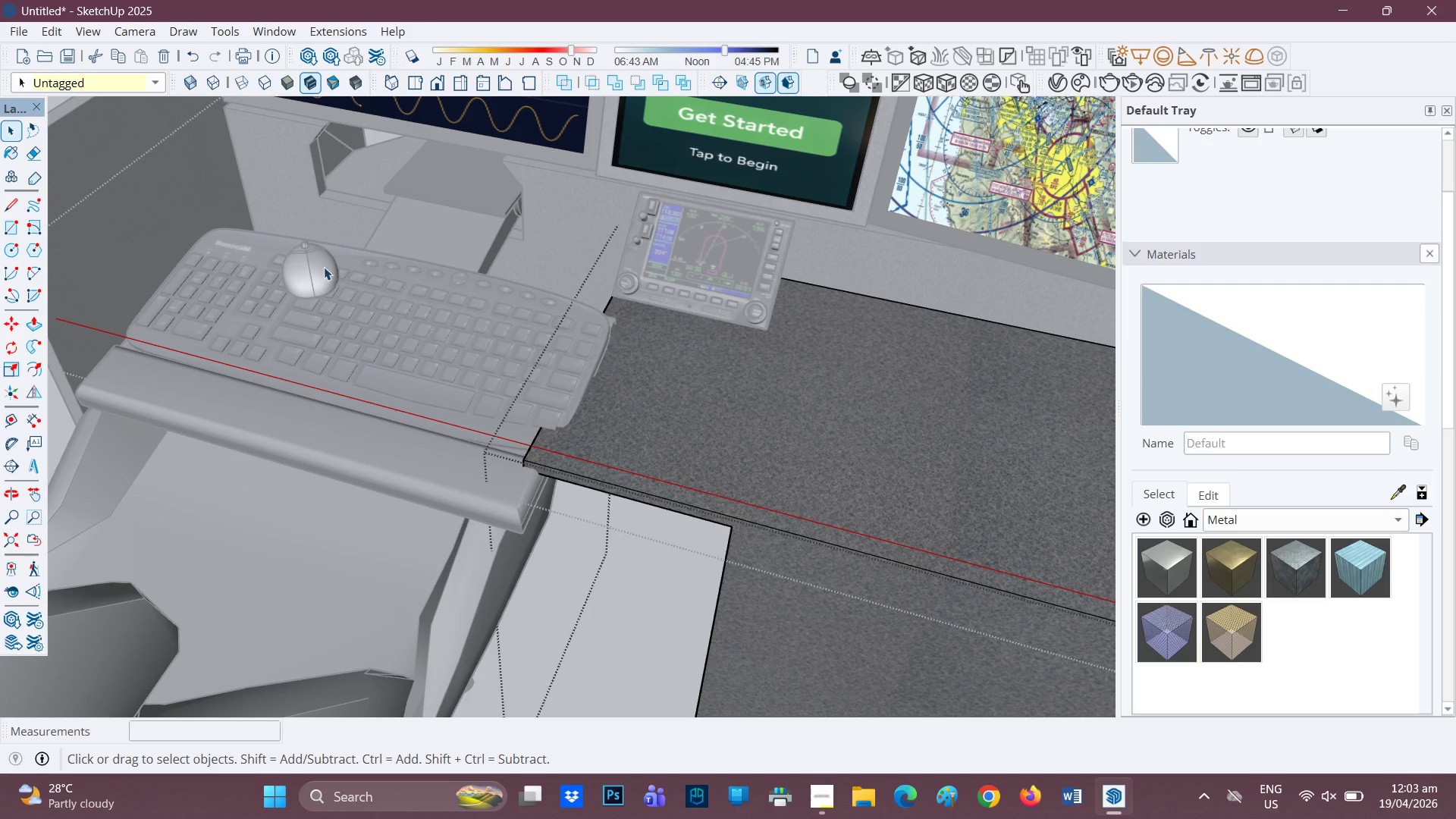 
left_click([324, 267])
 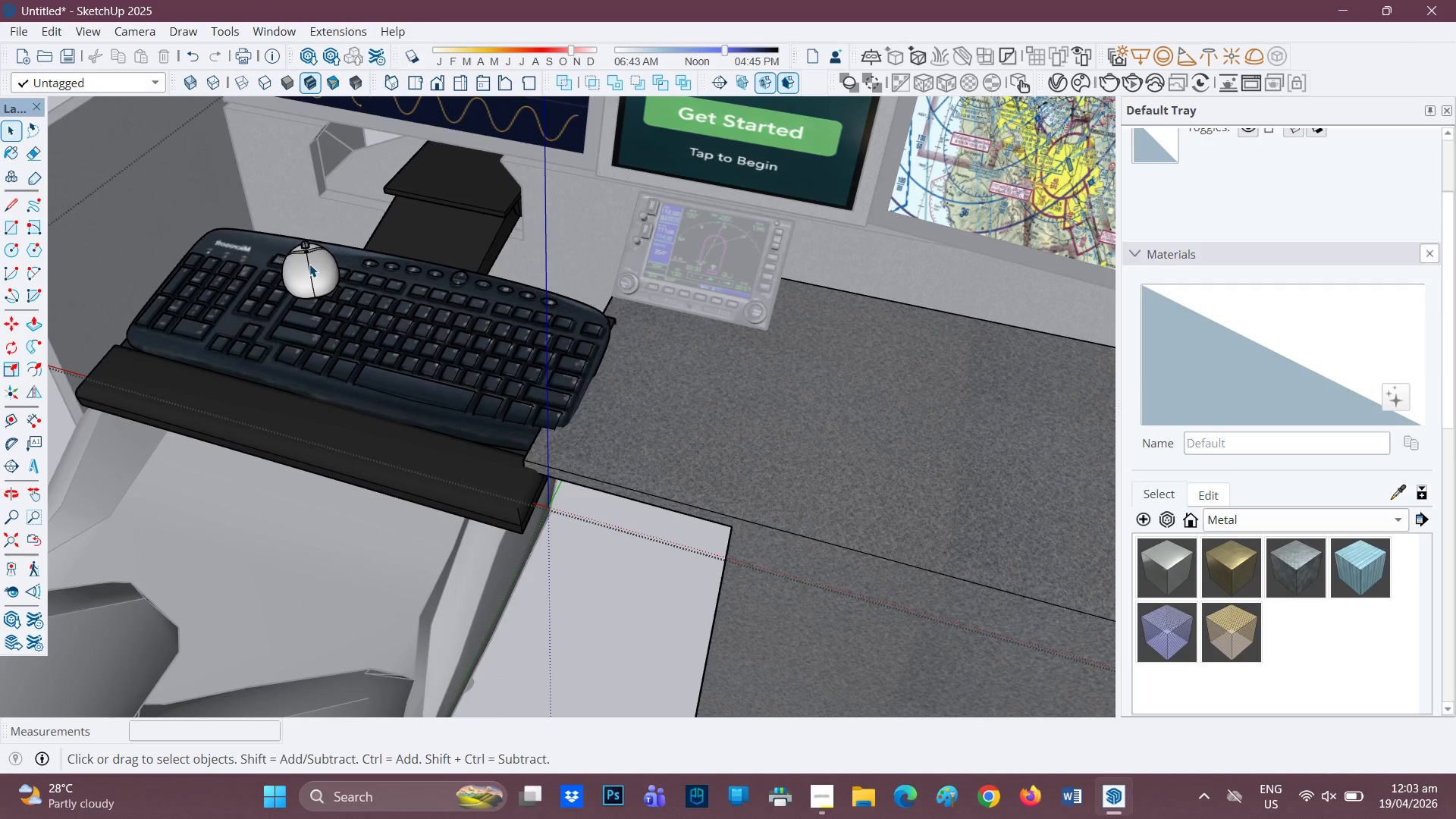 
left_click([309, 263])
 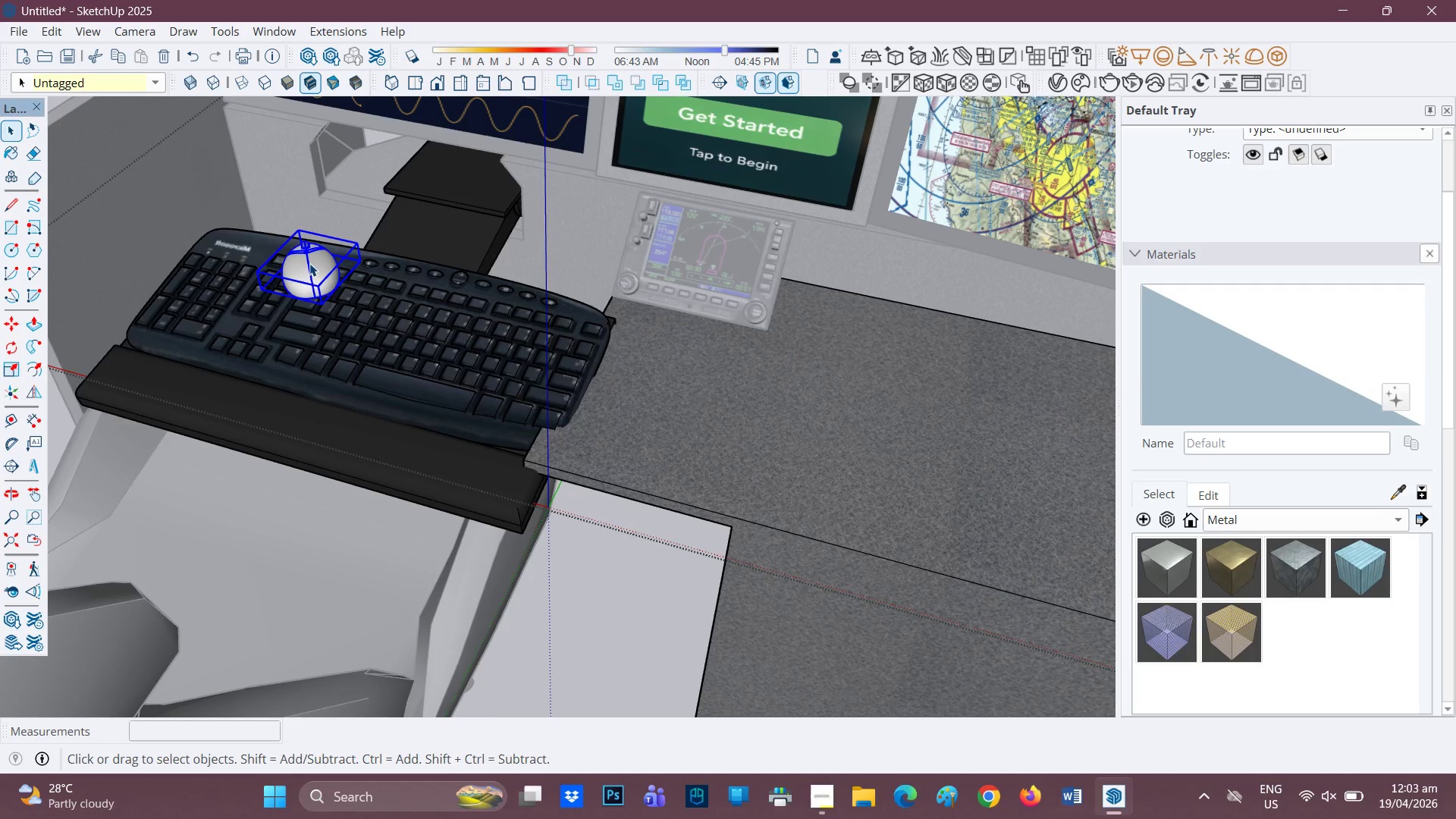 
key(M)
 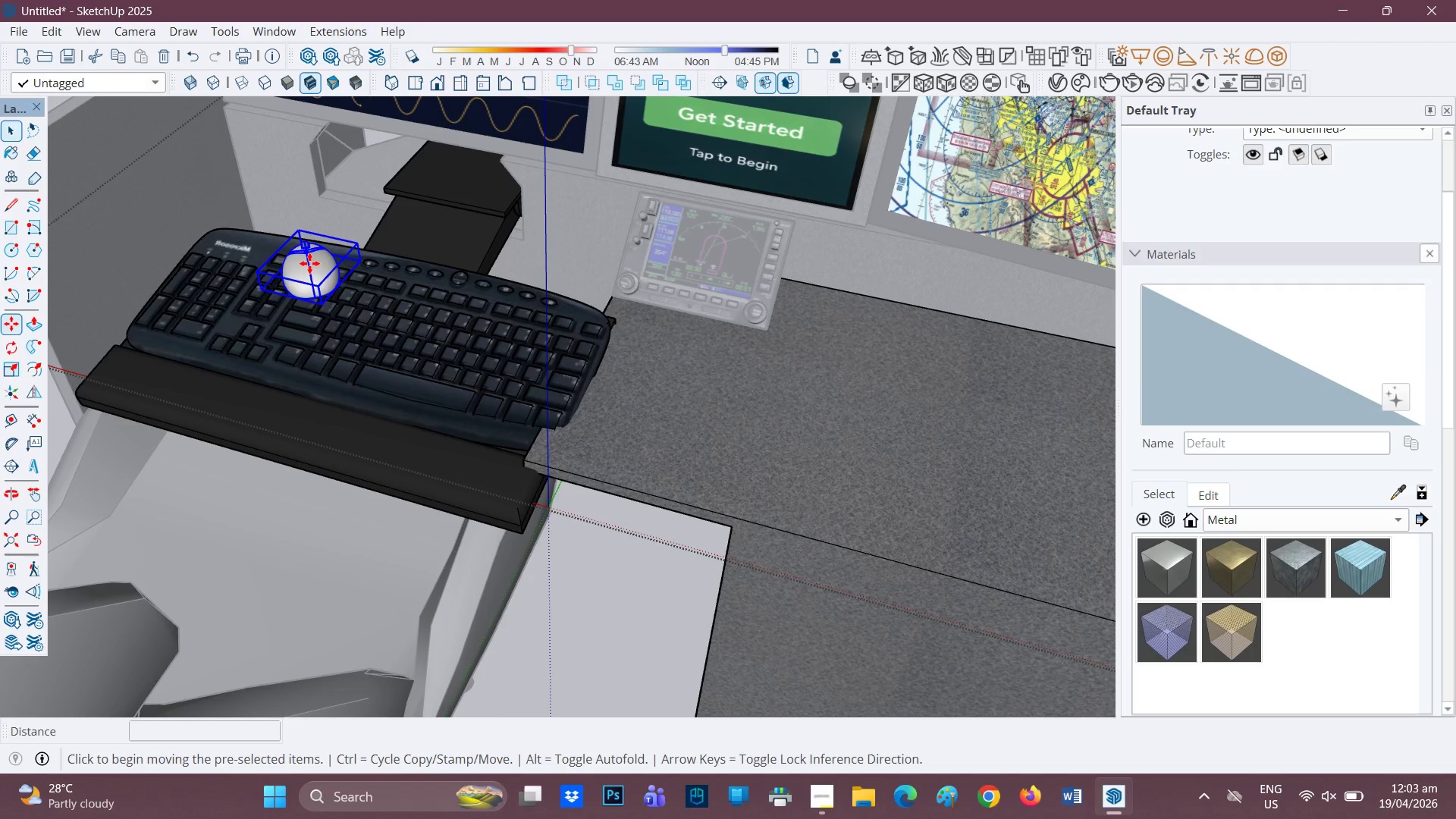 
left_click([309, 263])
 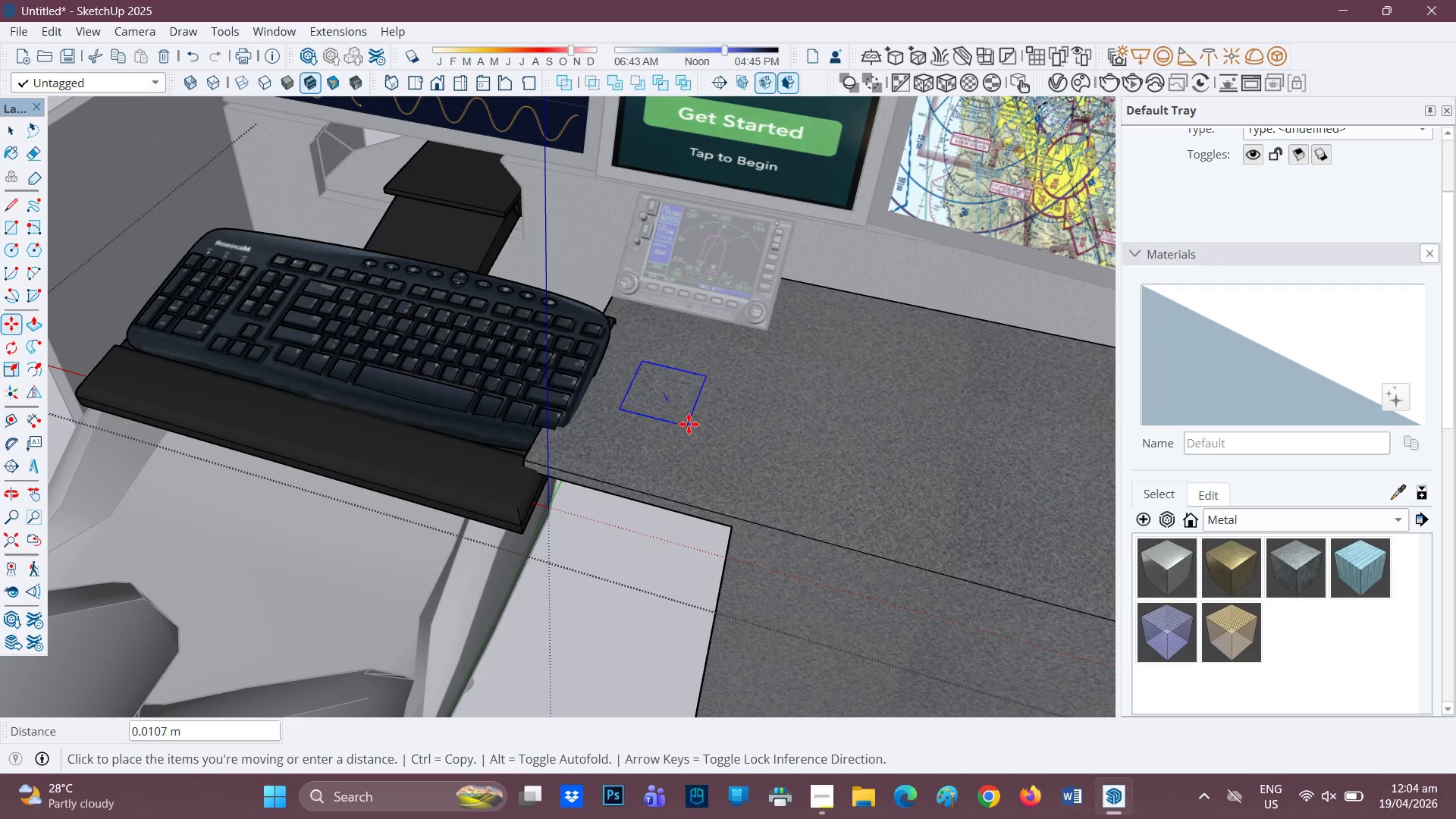 
wait(17.53)
 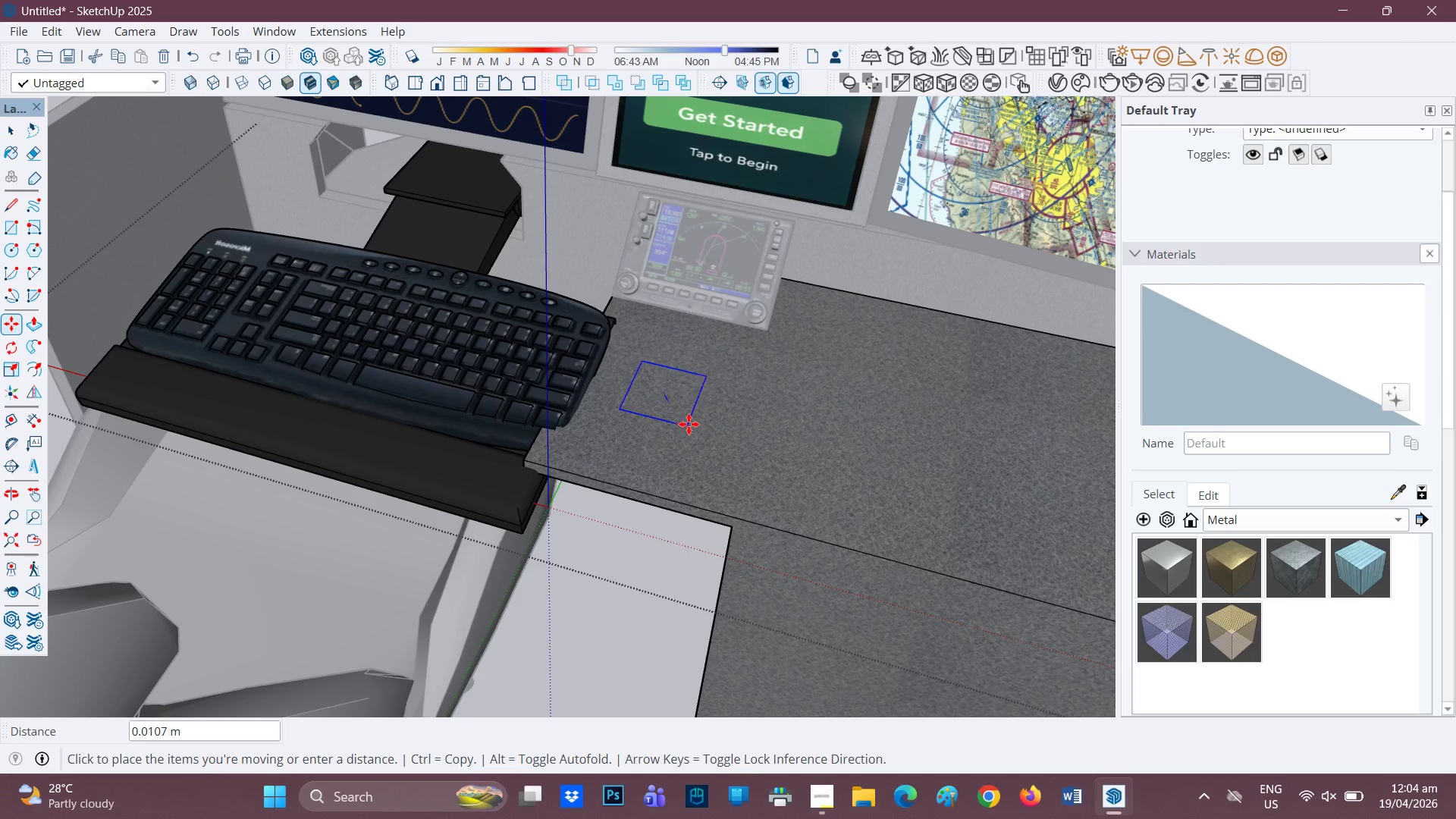 
left_click([667, 409])
 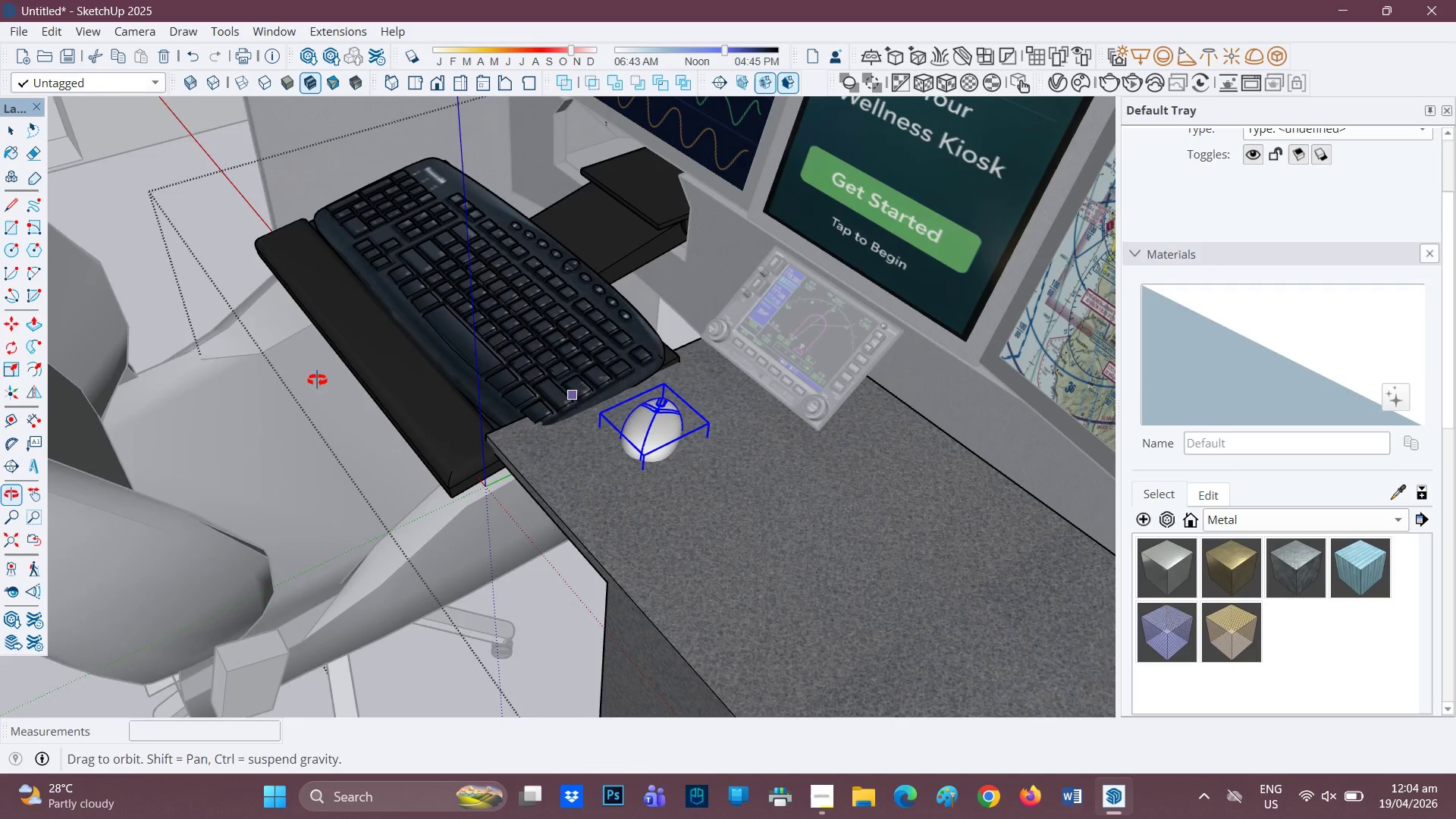 
scroll: coordinate [647, 468], scroll_direction: up, amount: 6.0
 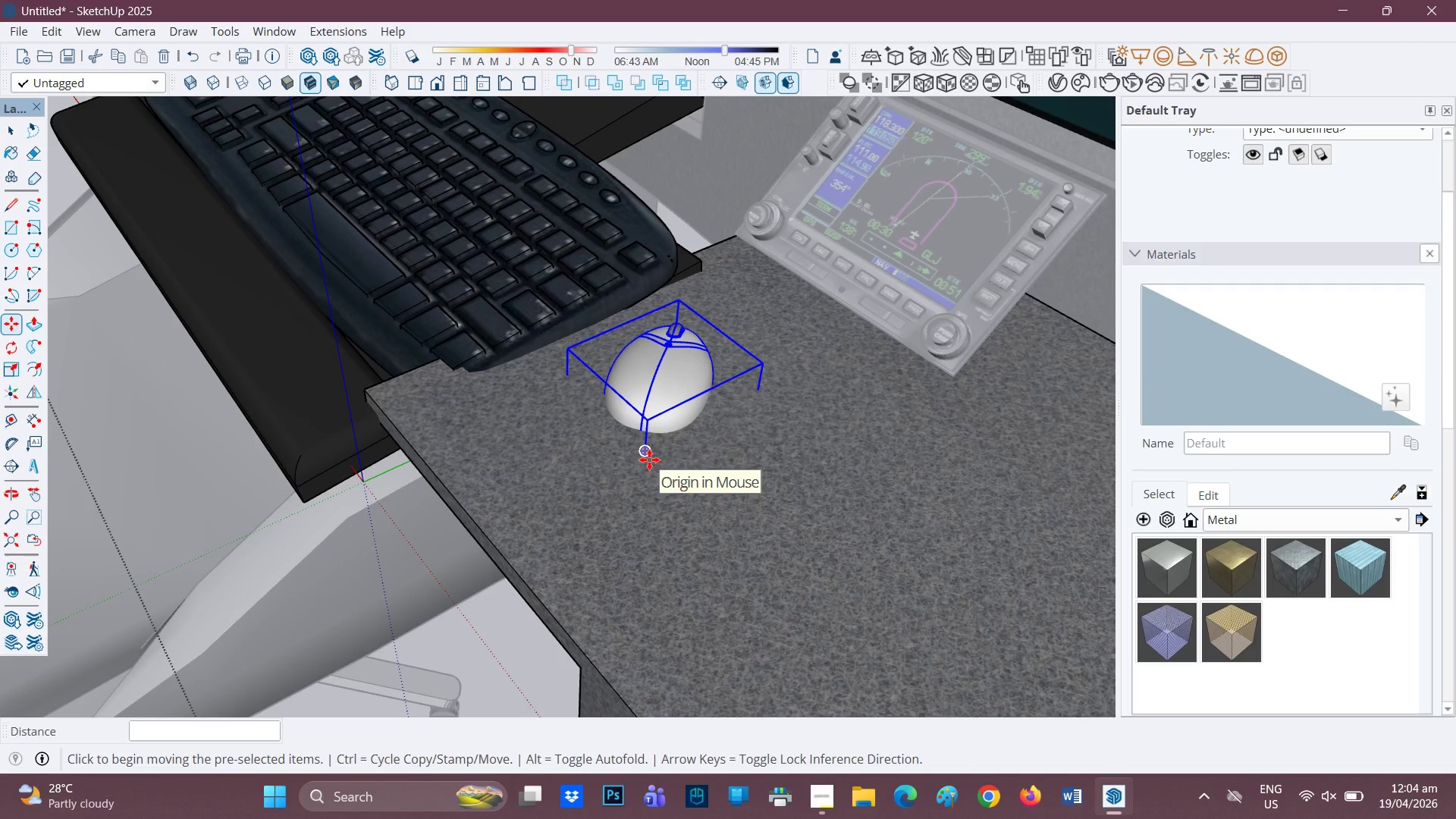 
left_click([649, 460])
 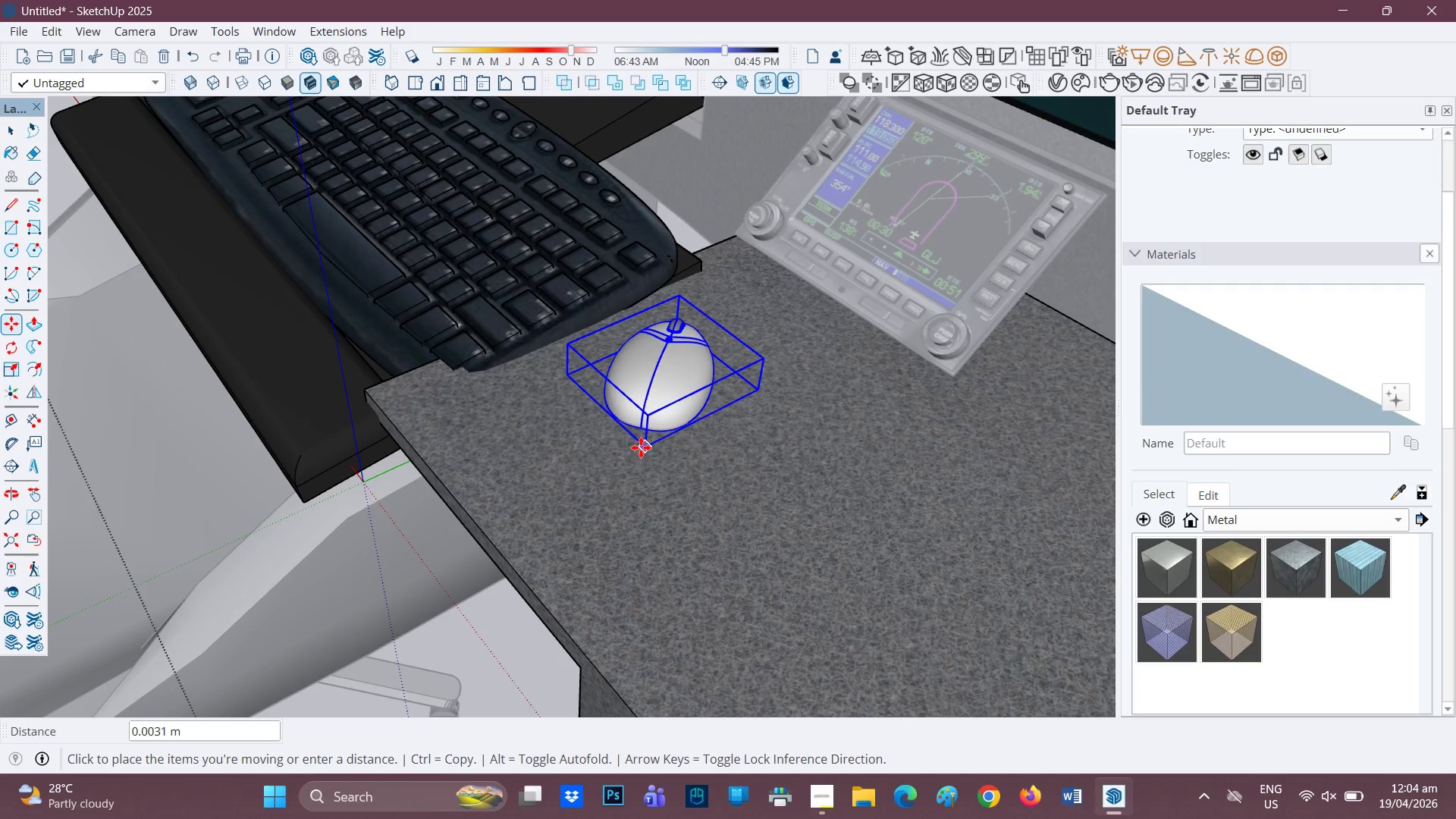 
left_click([640, 447])
 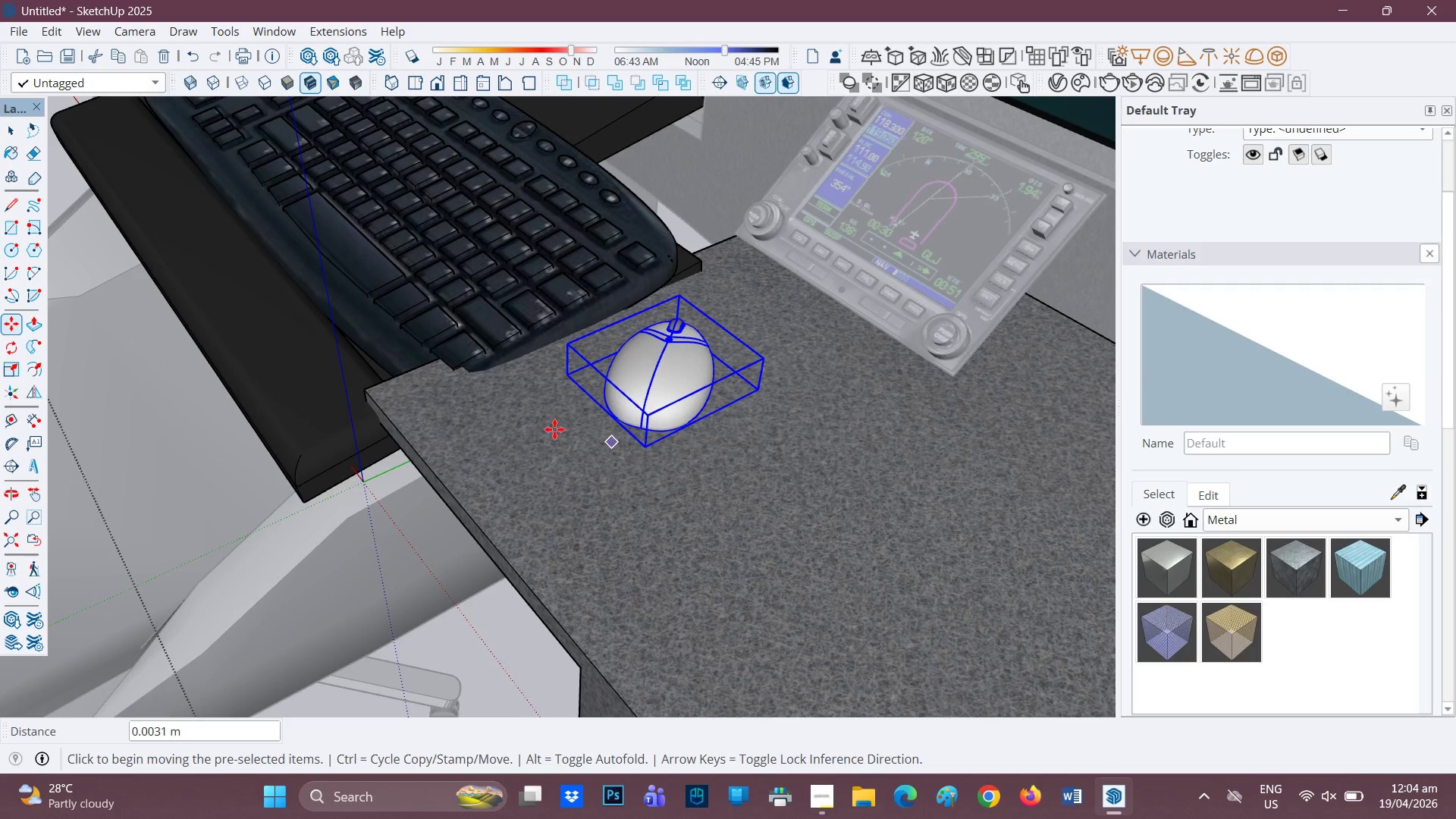 
scroll: coordinate [499, 406], scroll_direction: down, amount: 4.0
 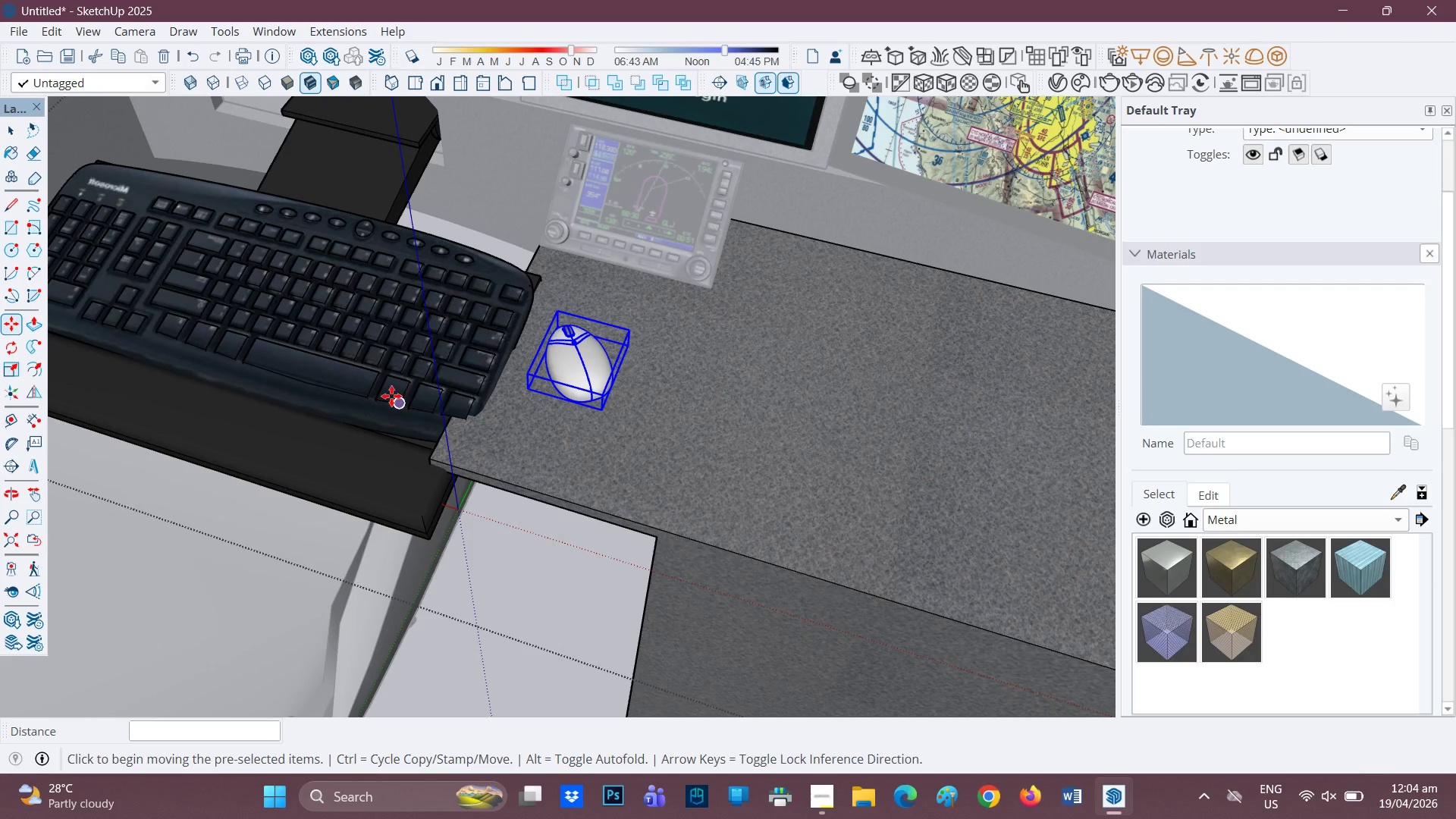 
key(H)
 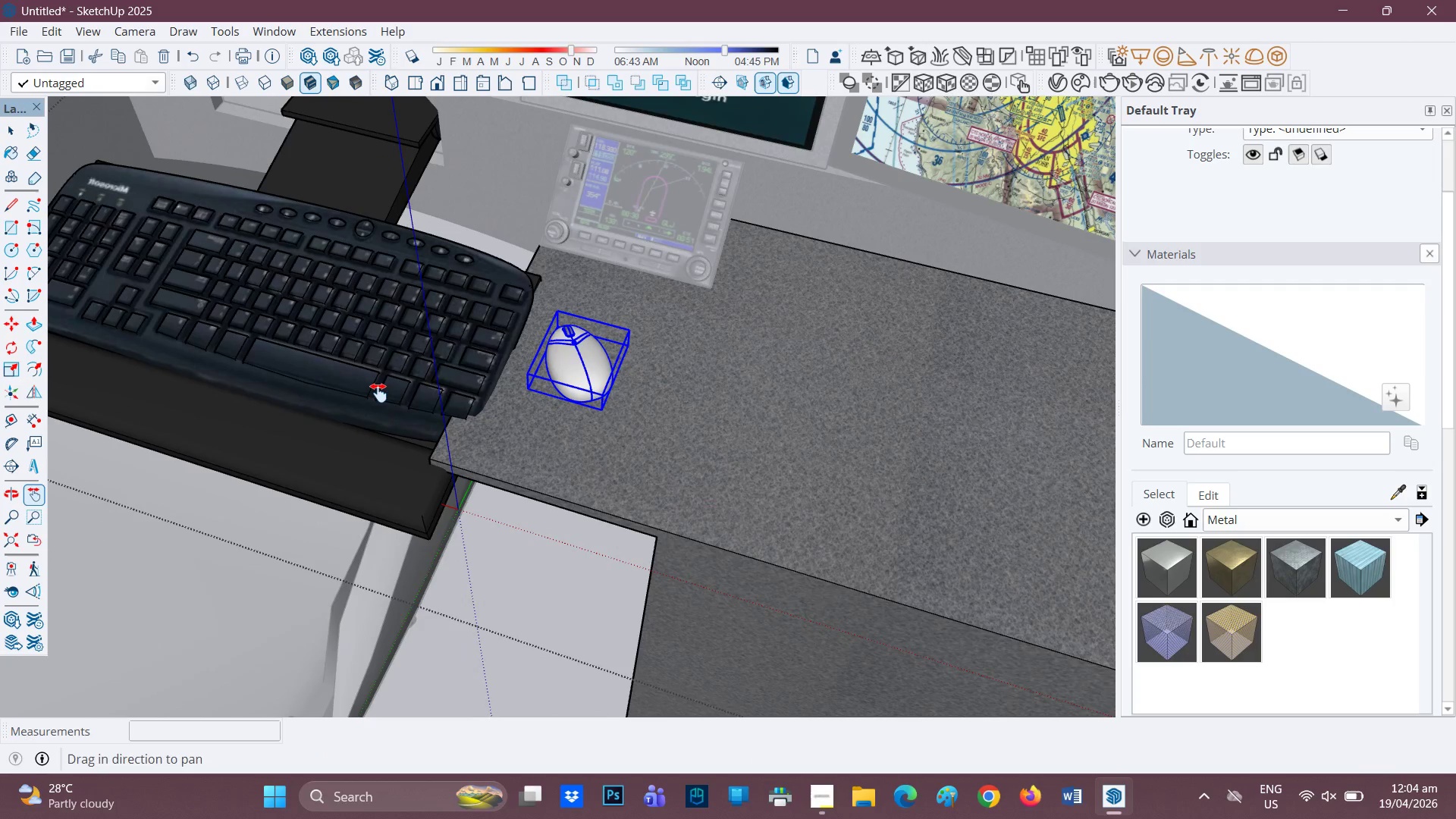 
left_click_drag(start_coordinate=[378, 393], to_coordinate=[388, 399])
 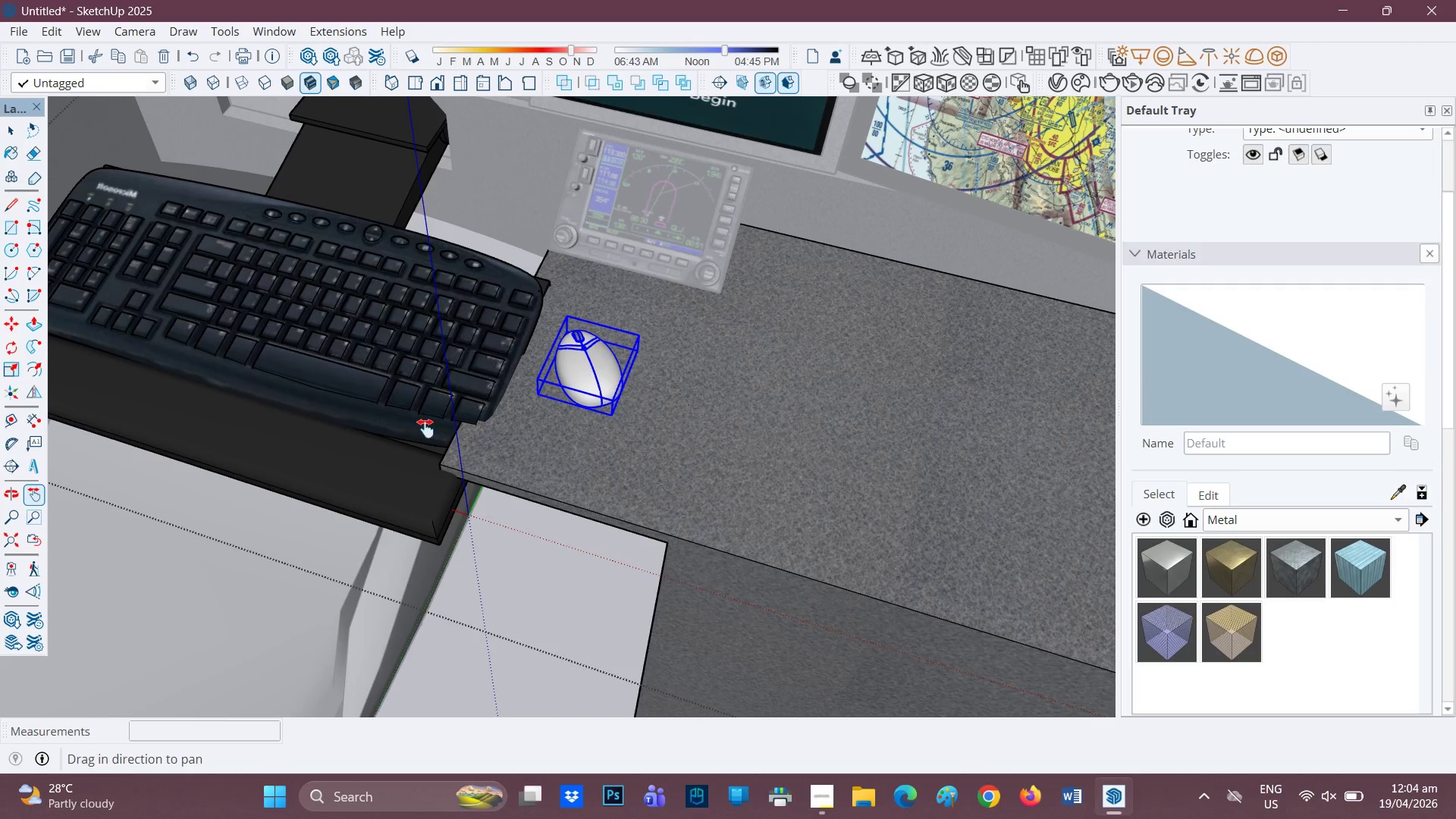 
key(Space)
 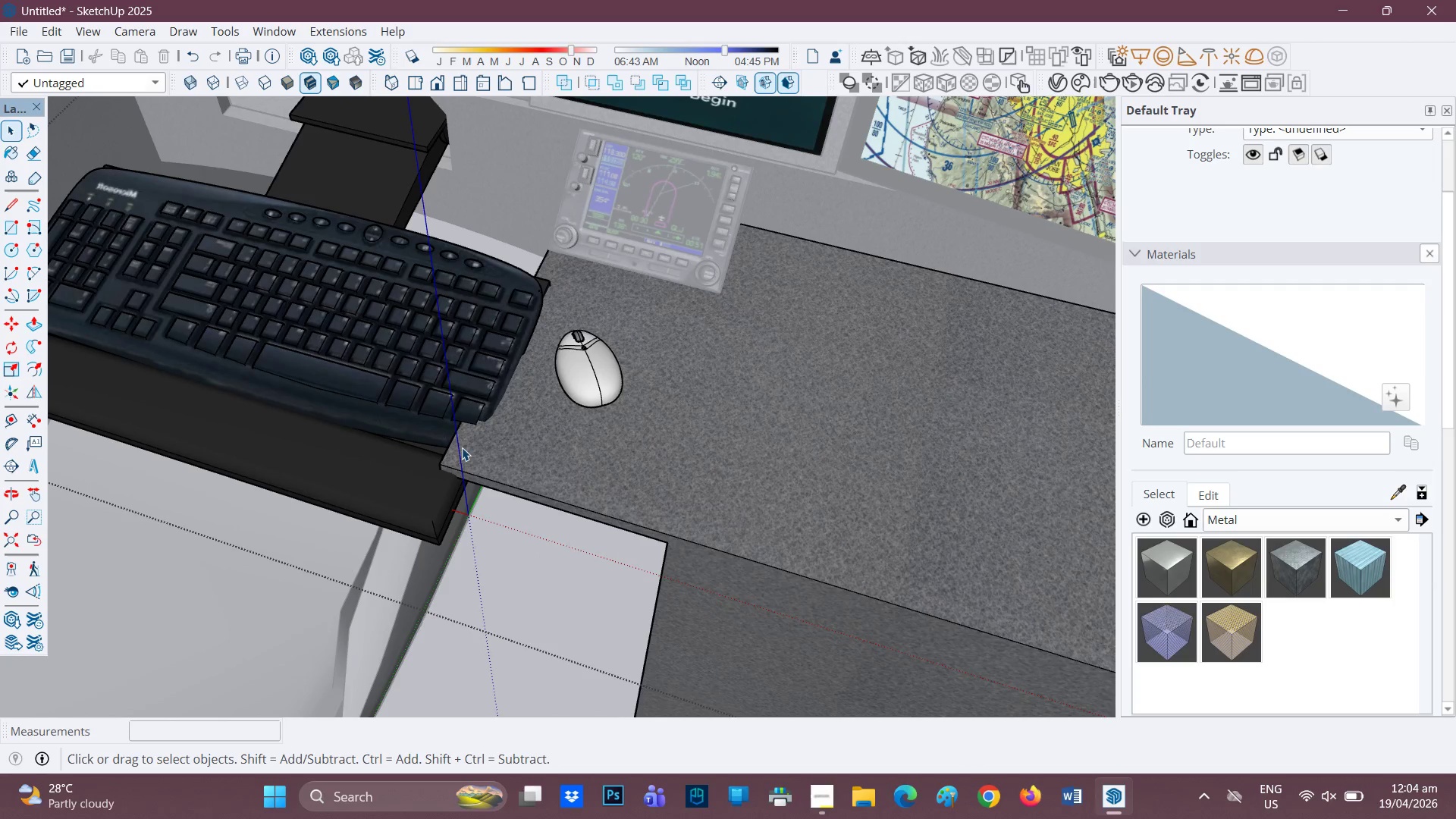 
key(H)
 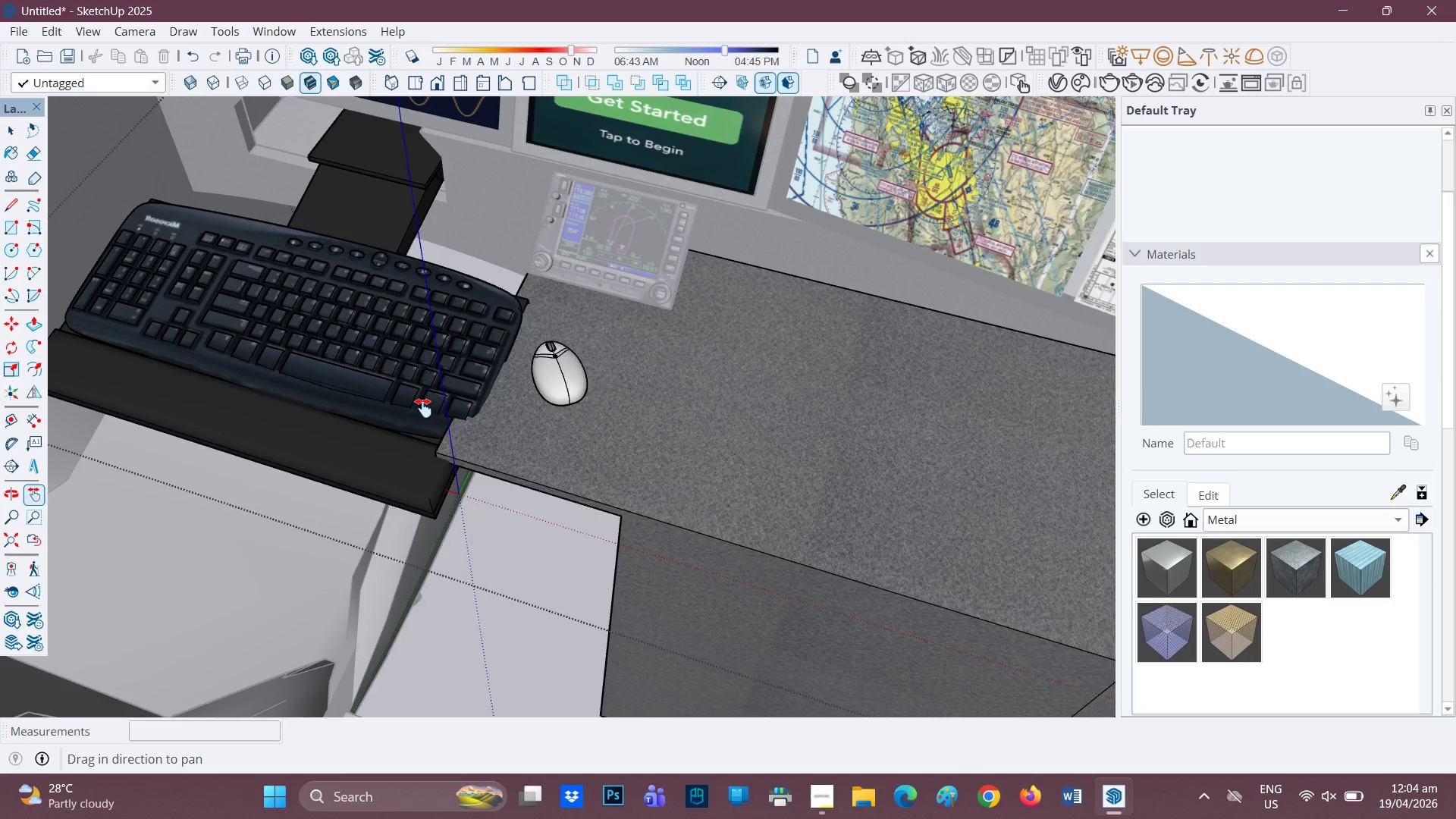 
scroll: coordinate [414, 397], scroll_direction: down, amount: 2.0
 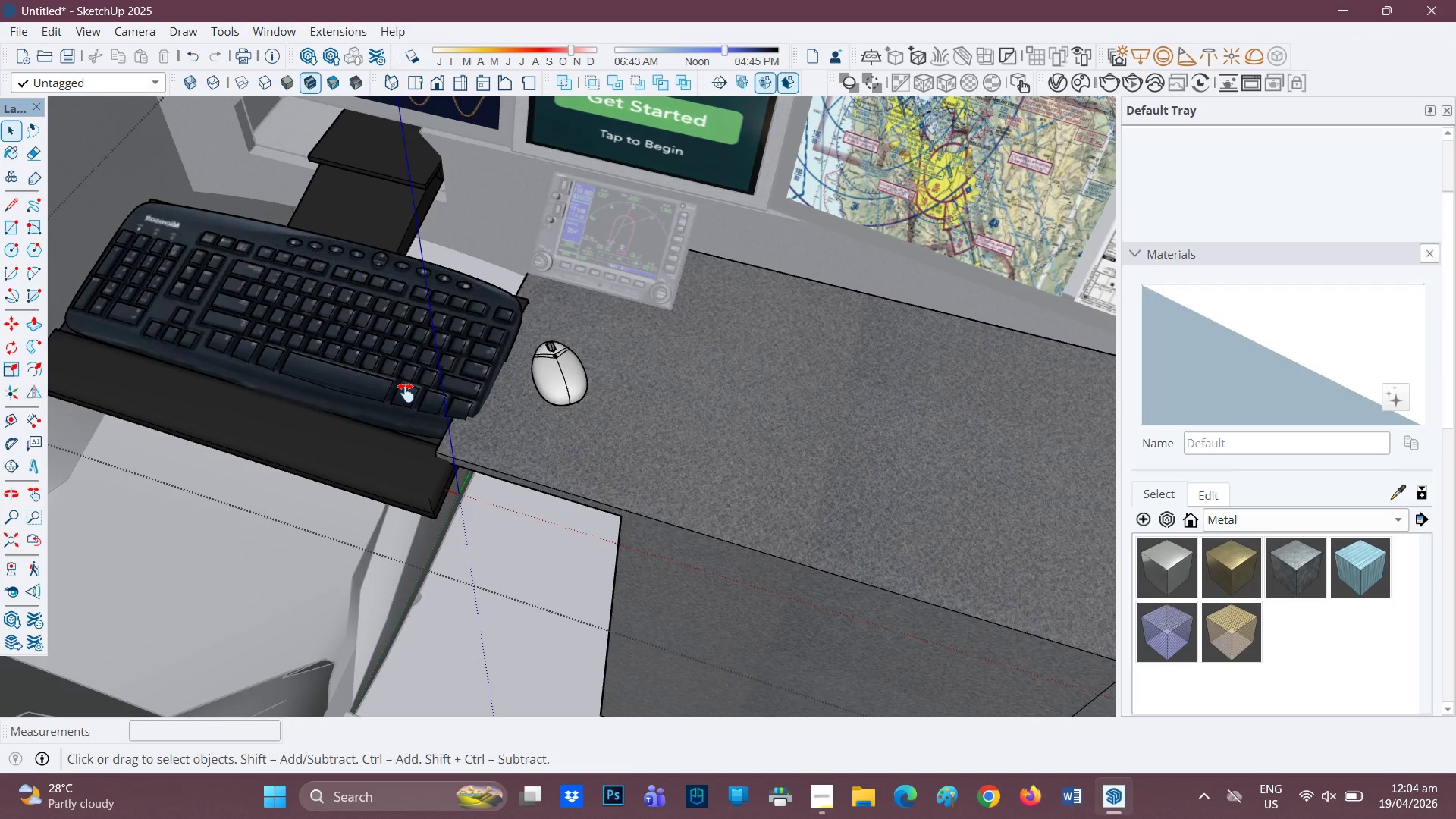 
left_click_drag(start_coordinate=[412, 397], to_coordinate=[598, 550])
 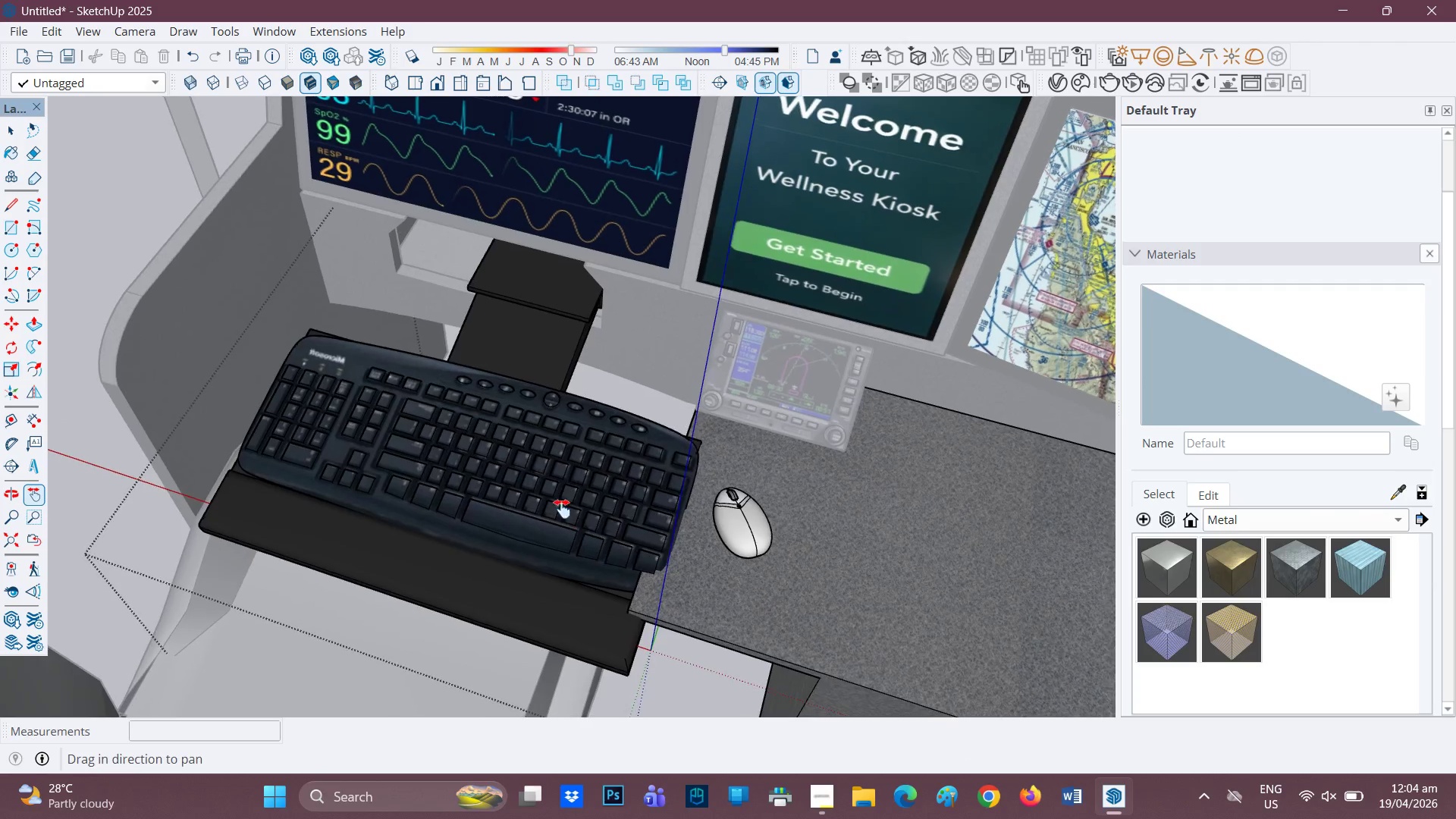 
key(Space)
 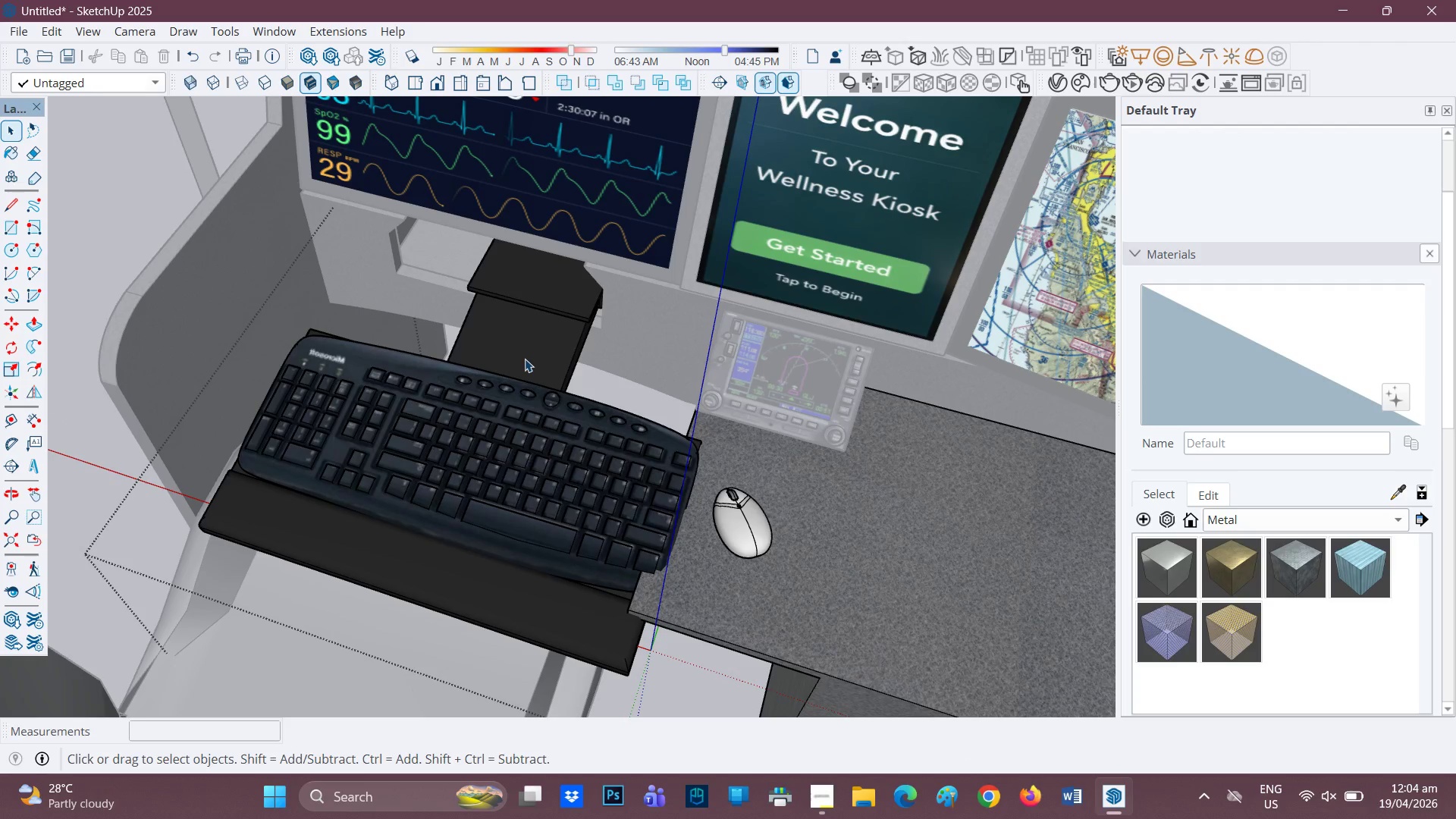 
left_click([525, 359])
 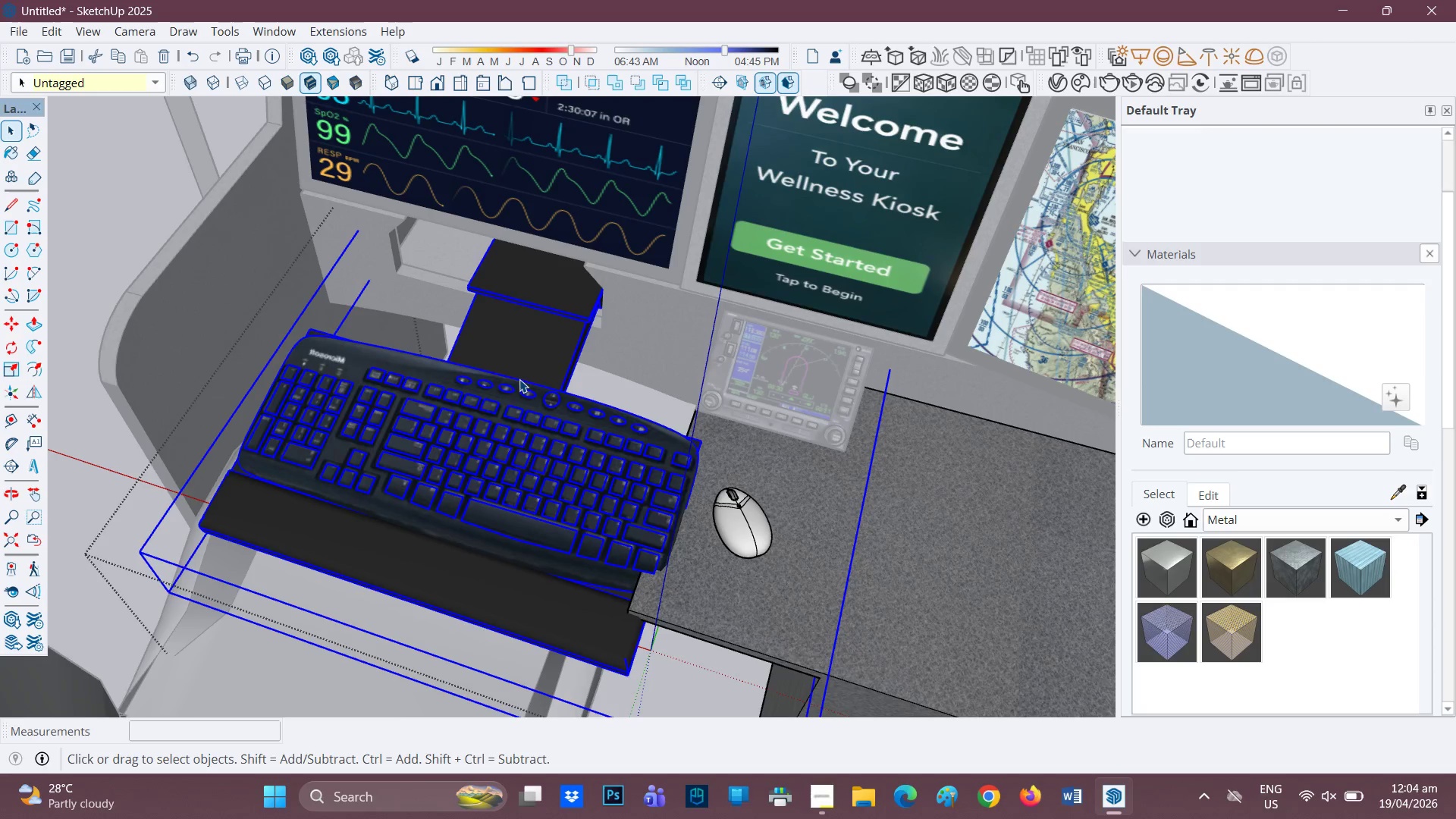 
scroll: coordinate [516, 428], scroll_direction: down, amount: 1.0
 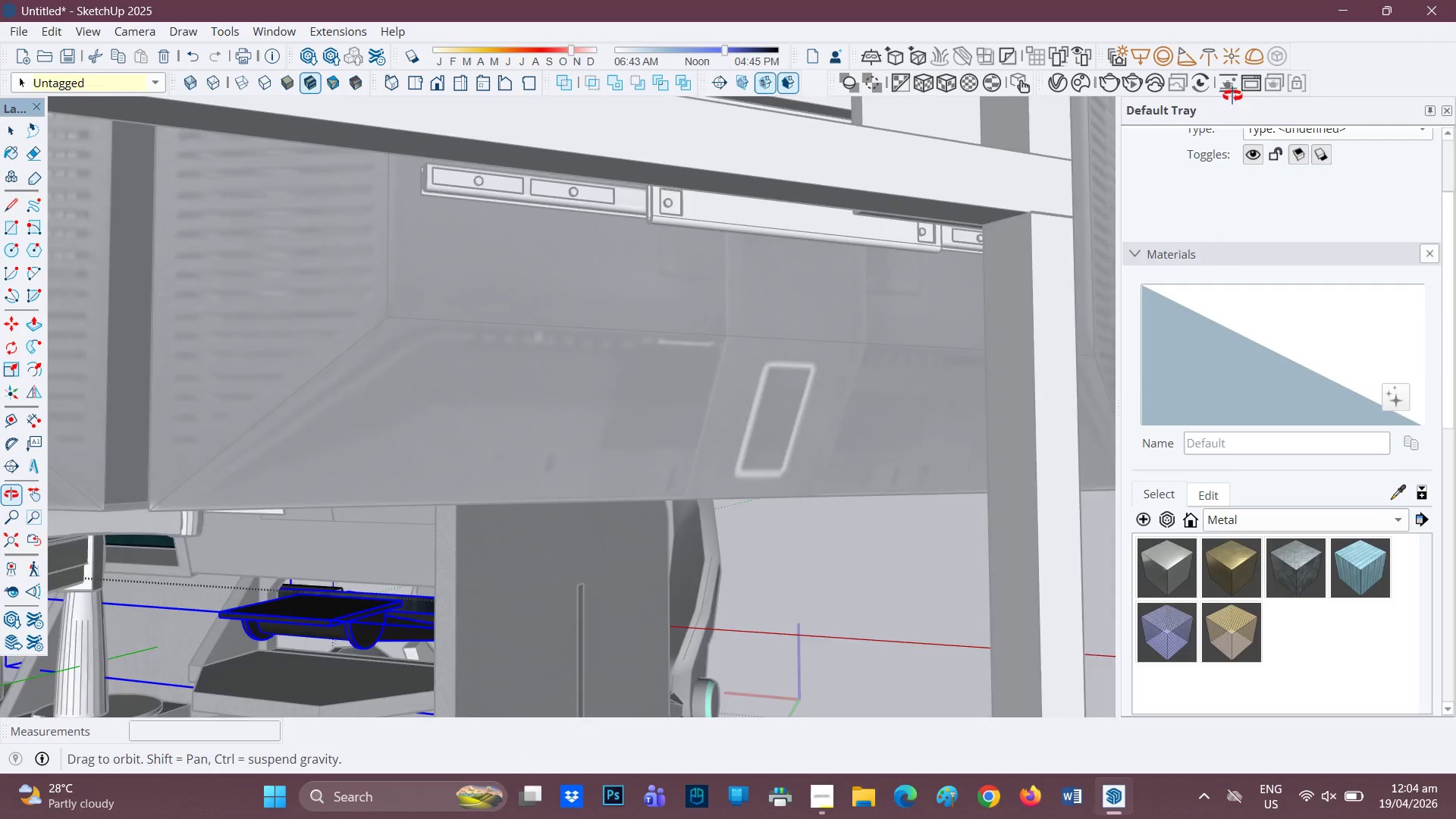 
key(M)
 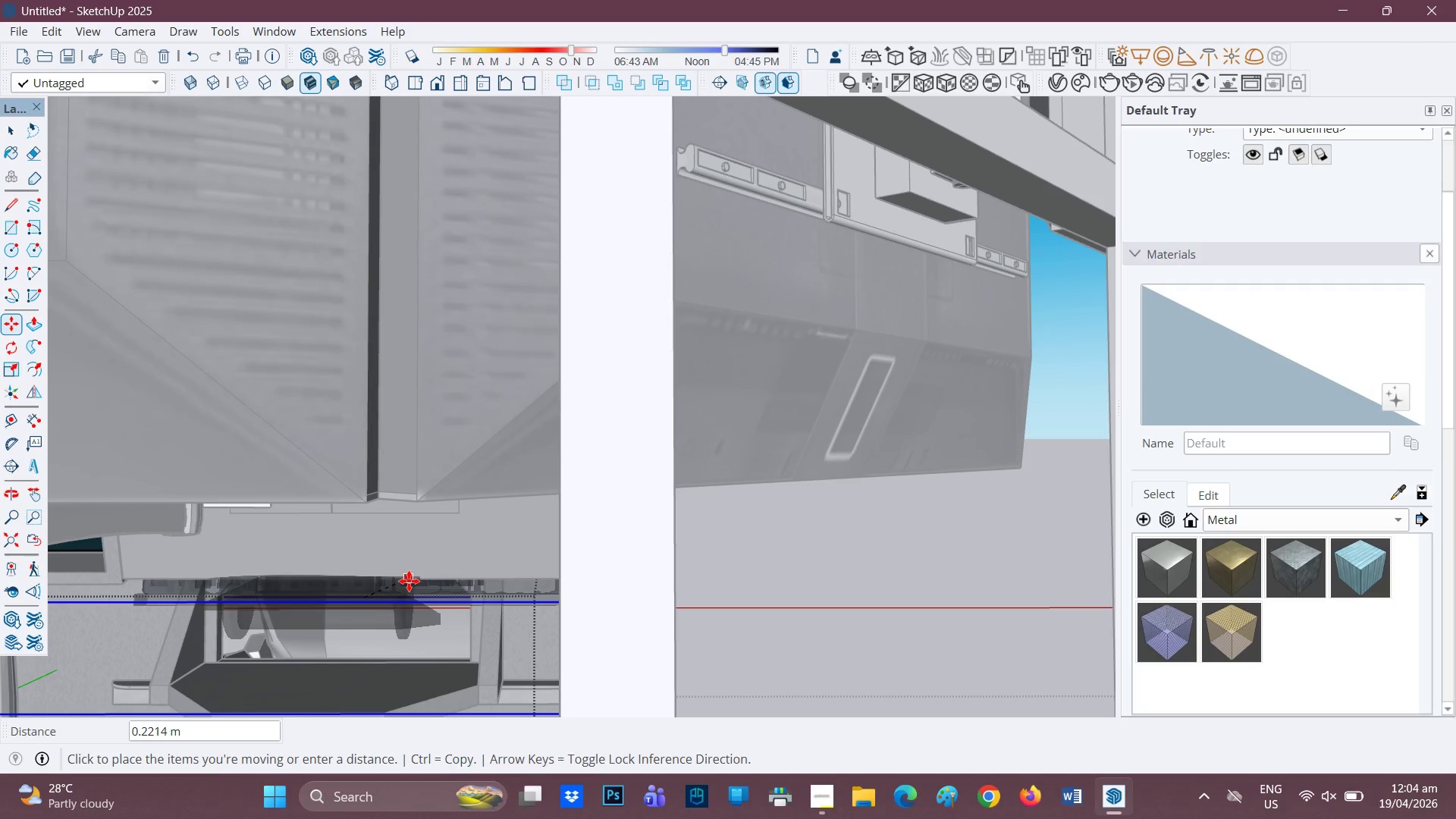 
scroll: coordinate [585, 619], scroll_direction: up, amount: 1.0
 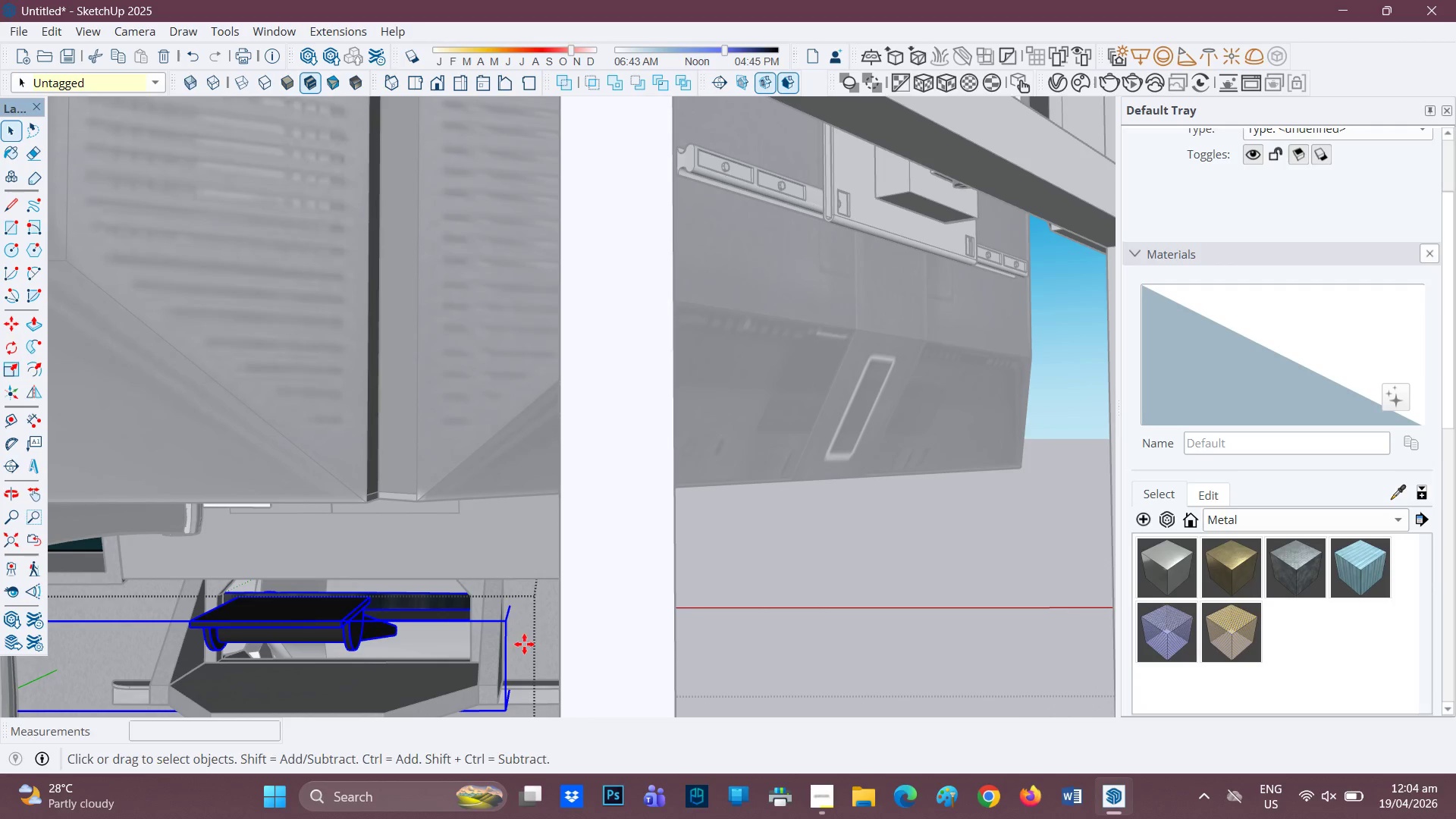 
wait(6.79)
 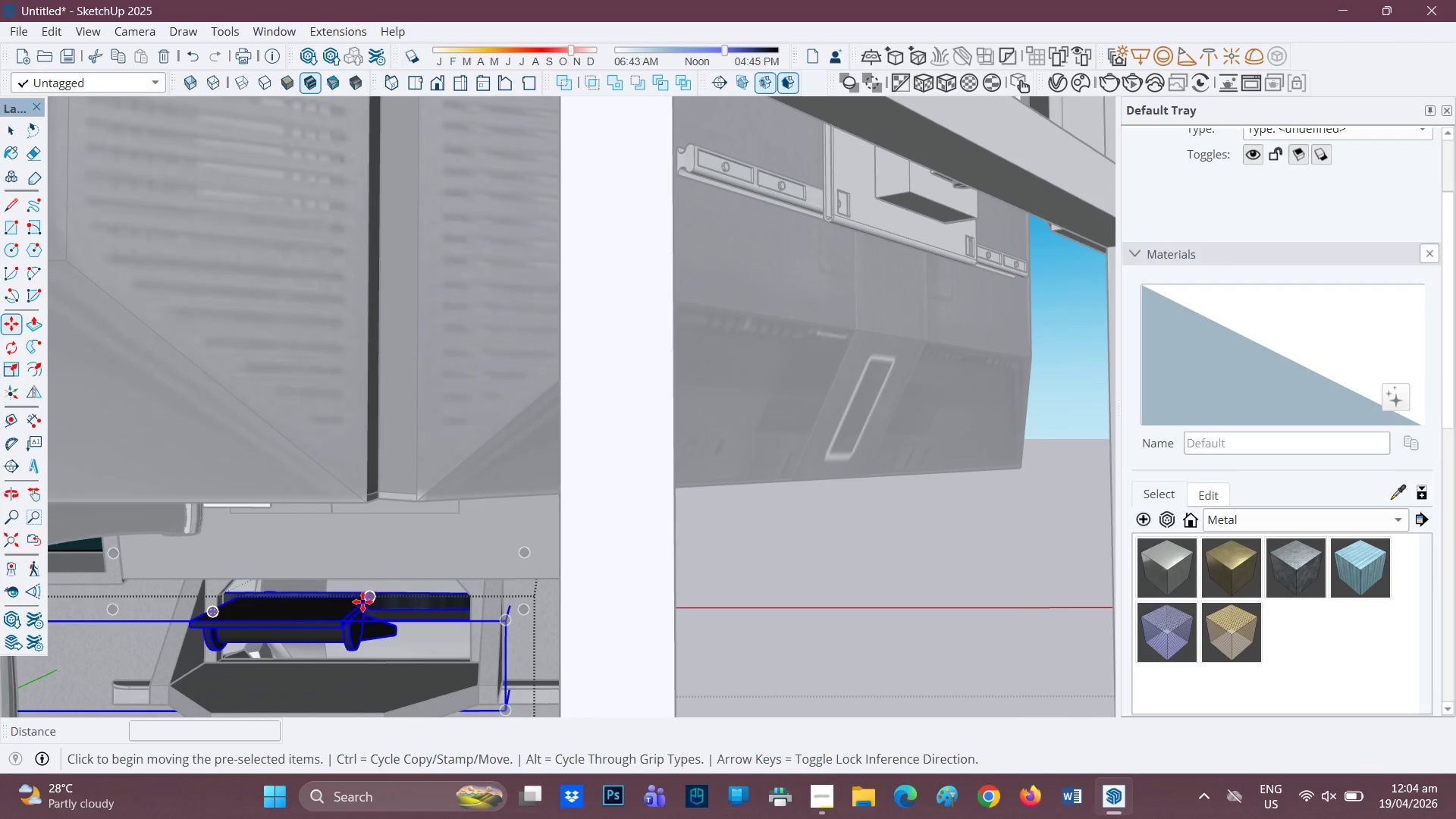 
left_click([400, 574])
 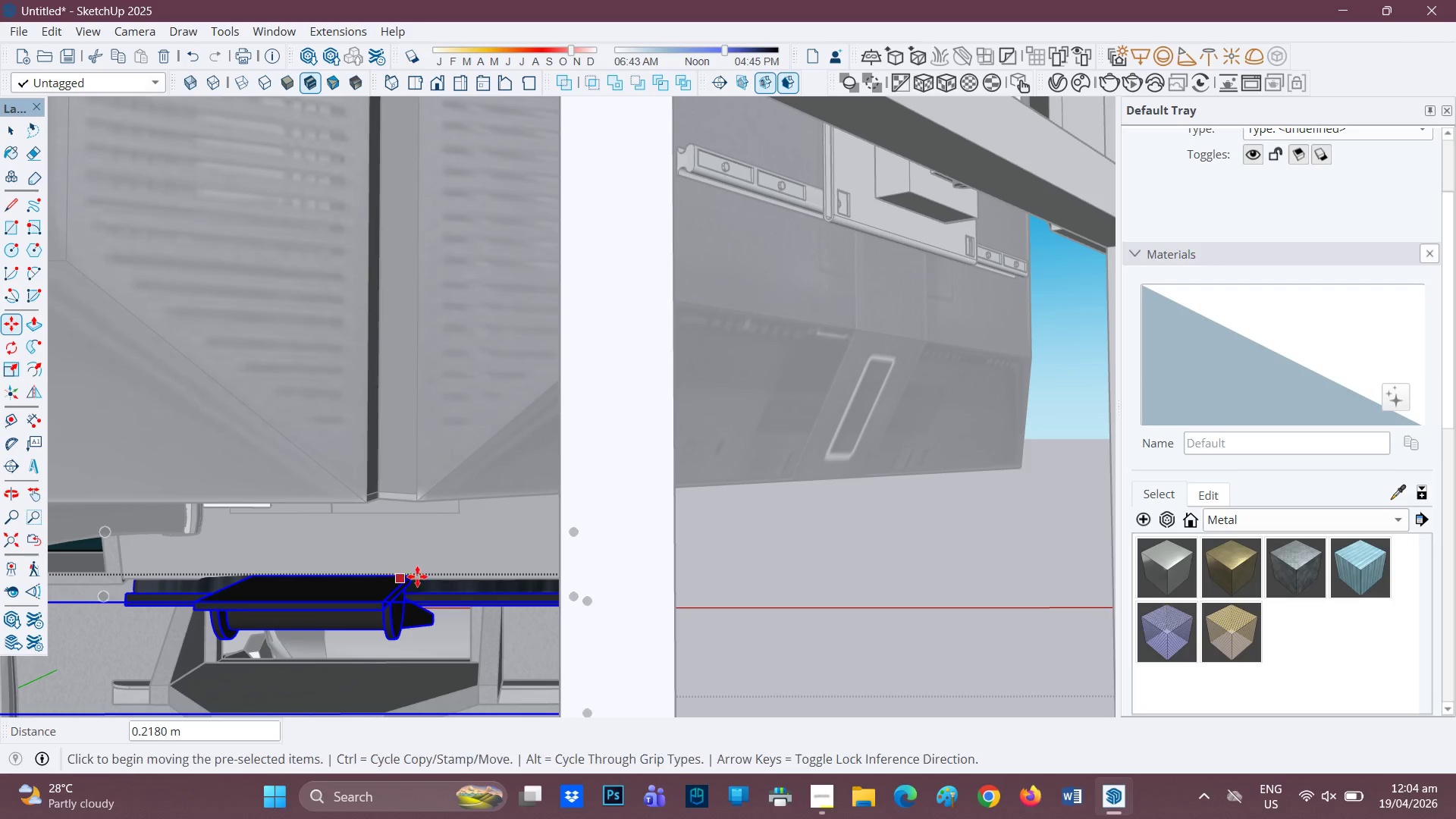 
scroll: coordinate [439, 745], scroll_direction: down, amount: 4.0
 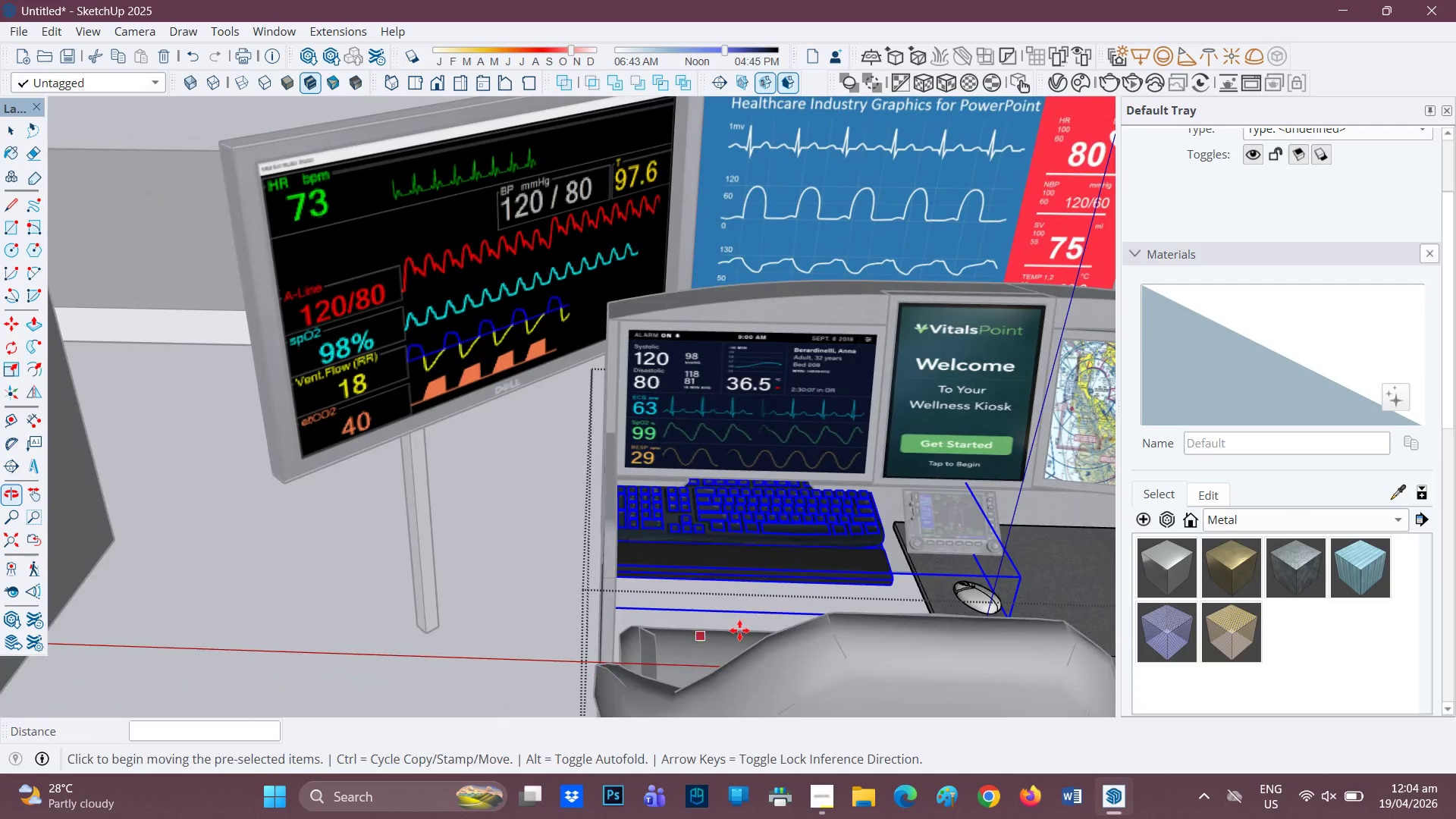 
scroll: coordinate [838, 560], scroll_direction: up, amount: 4.0
 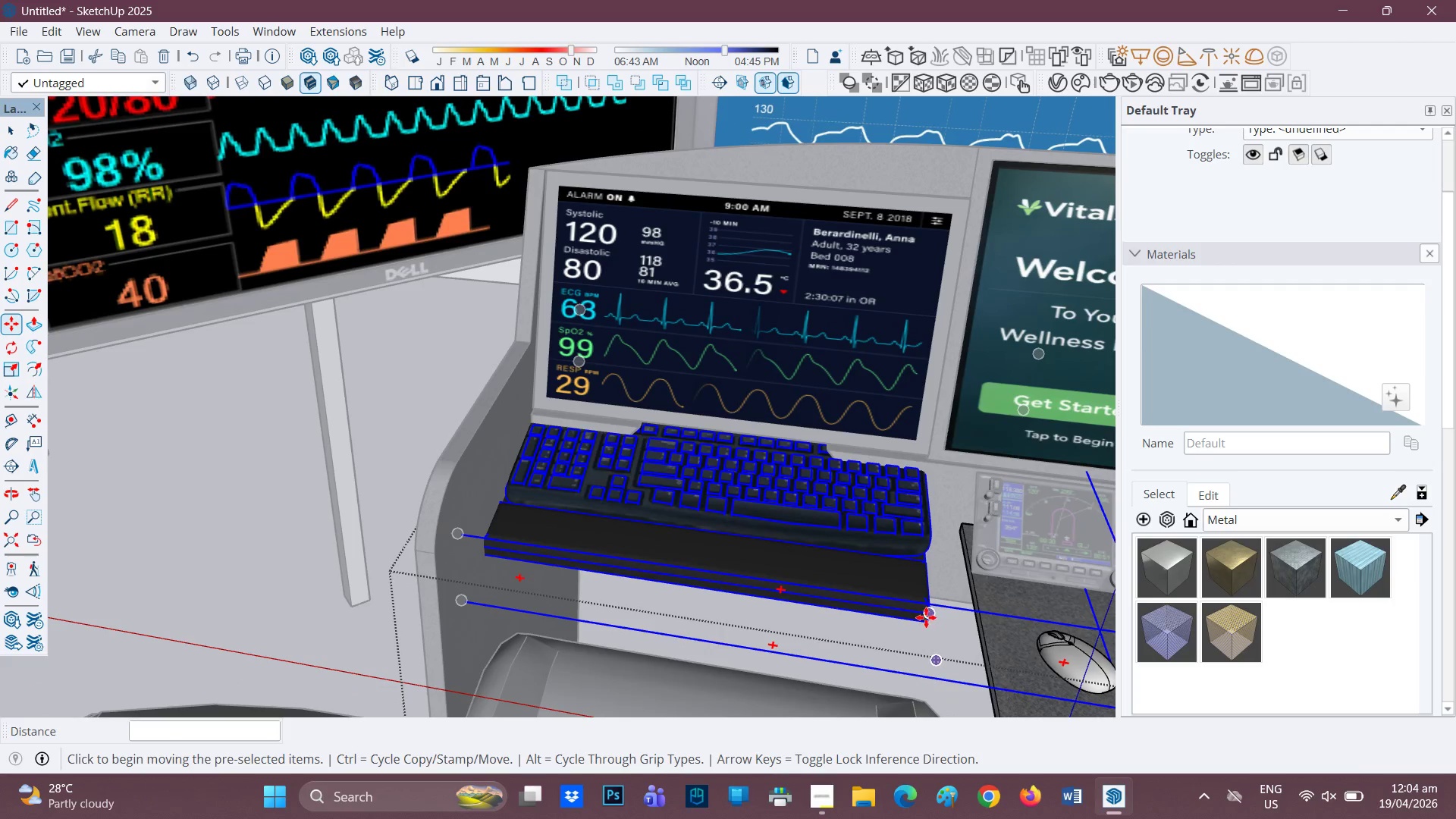 
left_click([934, 605])
 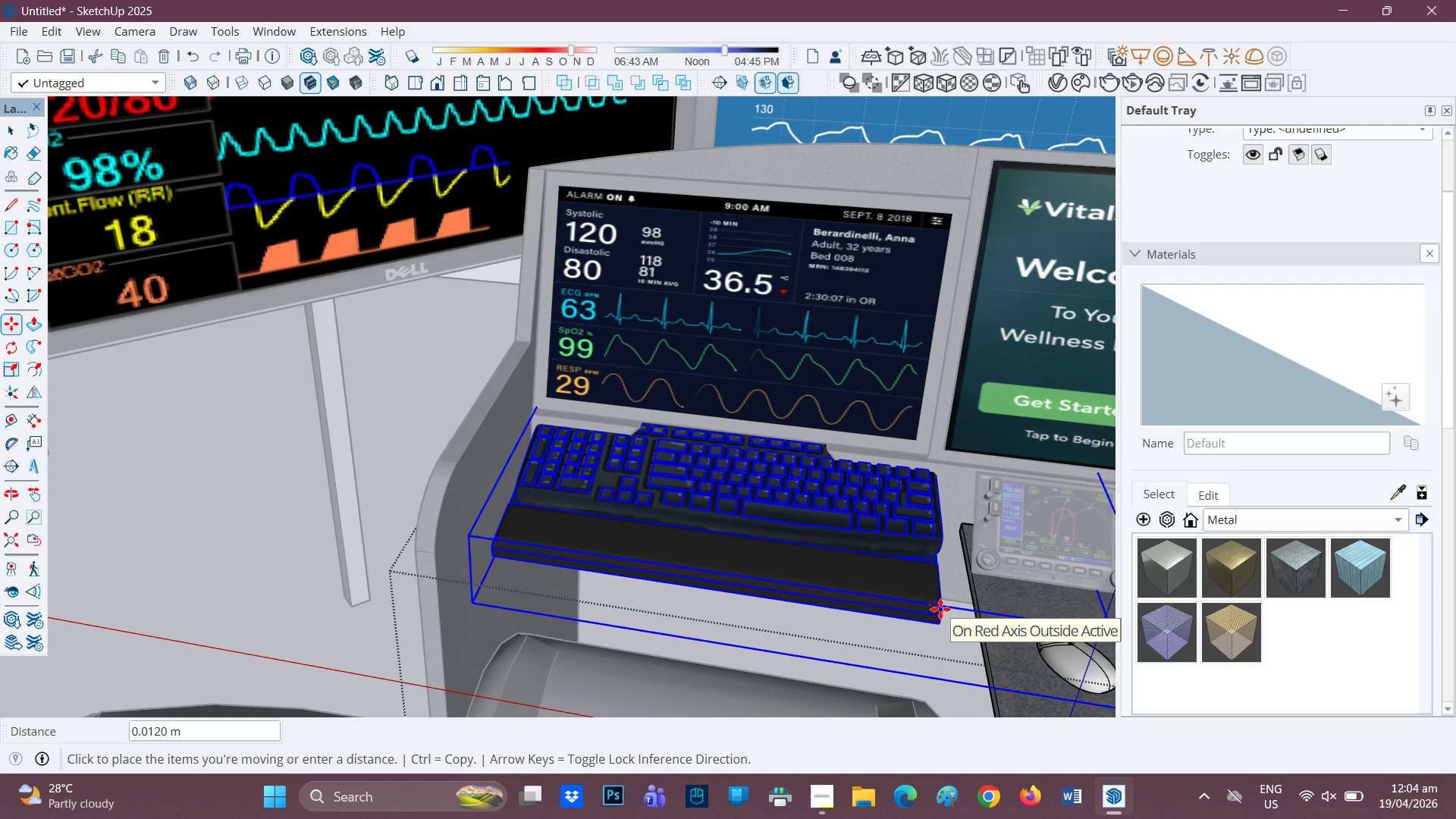 
left_click([940, 609])
 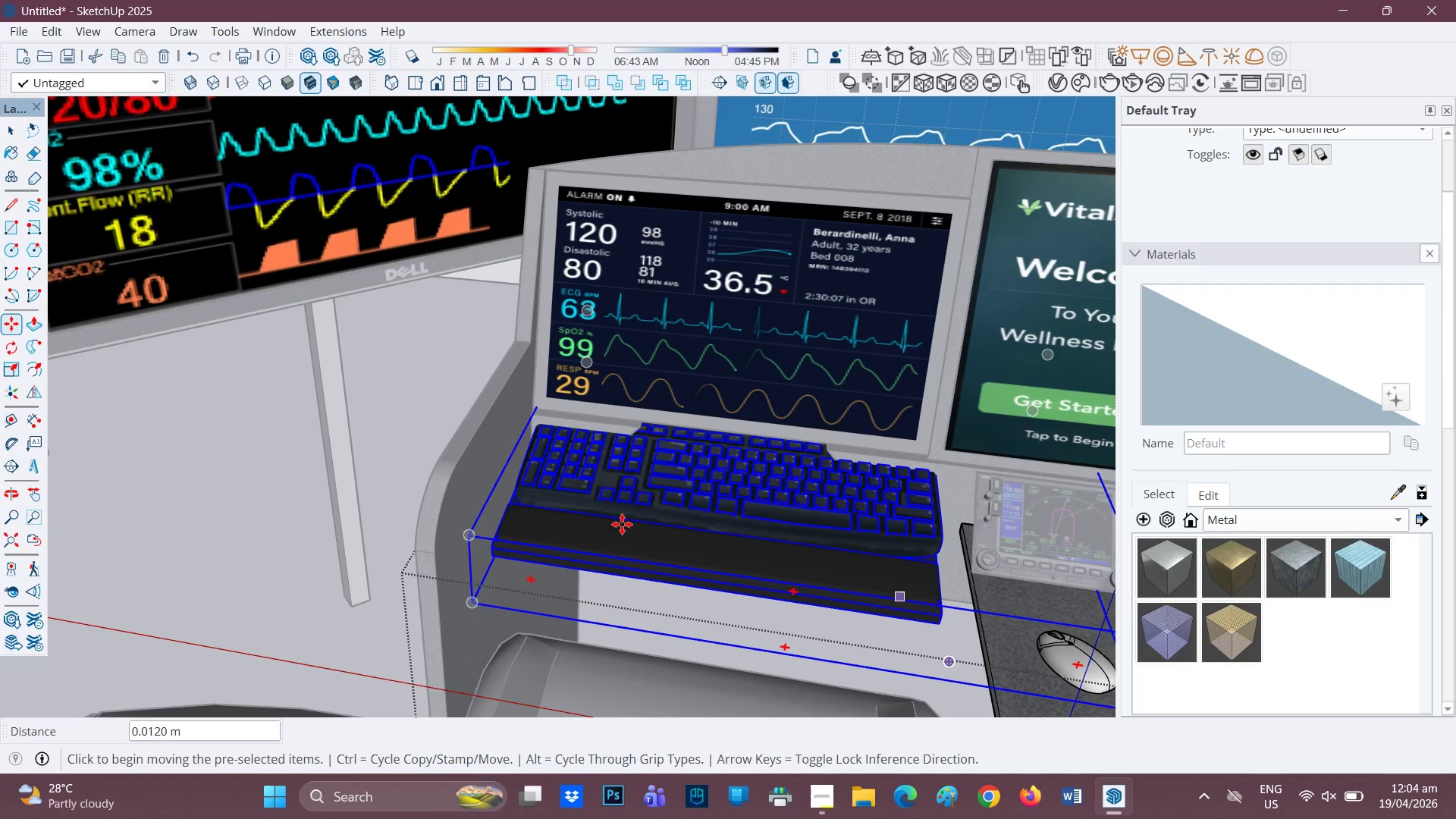 
scroll: coordinate [594, 516], scroll_direction: down, amount: 1.0
 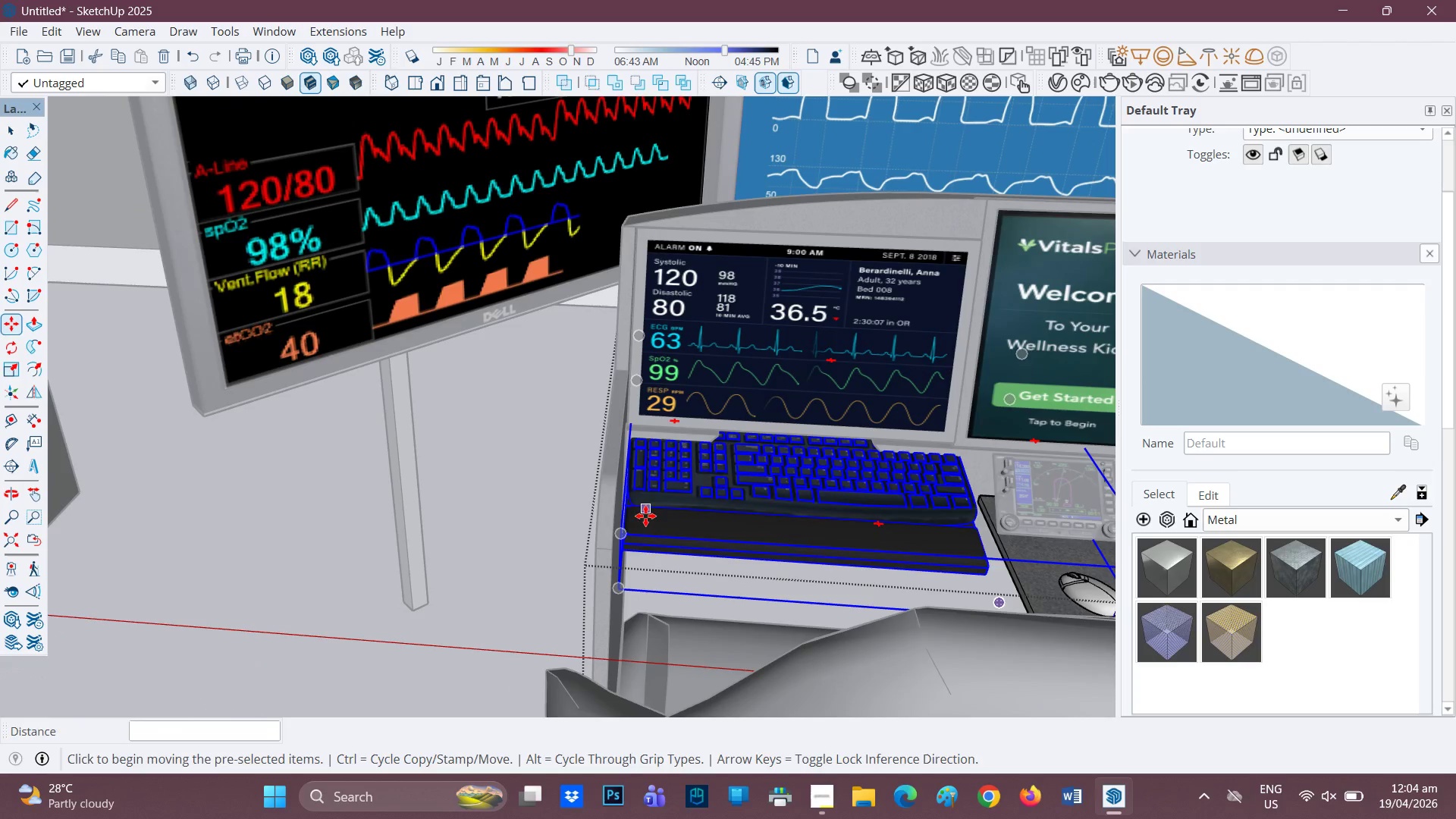 
scroll: coordinate [624, 551], scroll_direction: none, amount: 0.0
 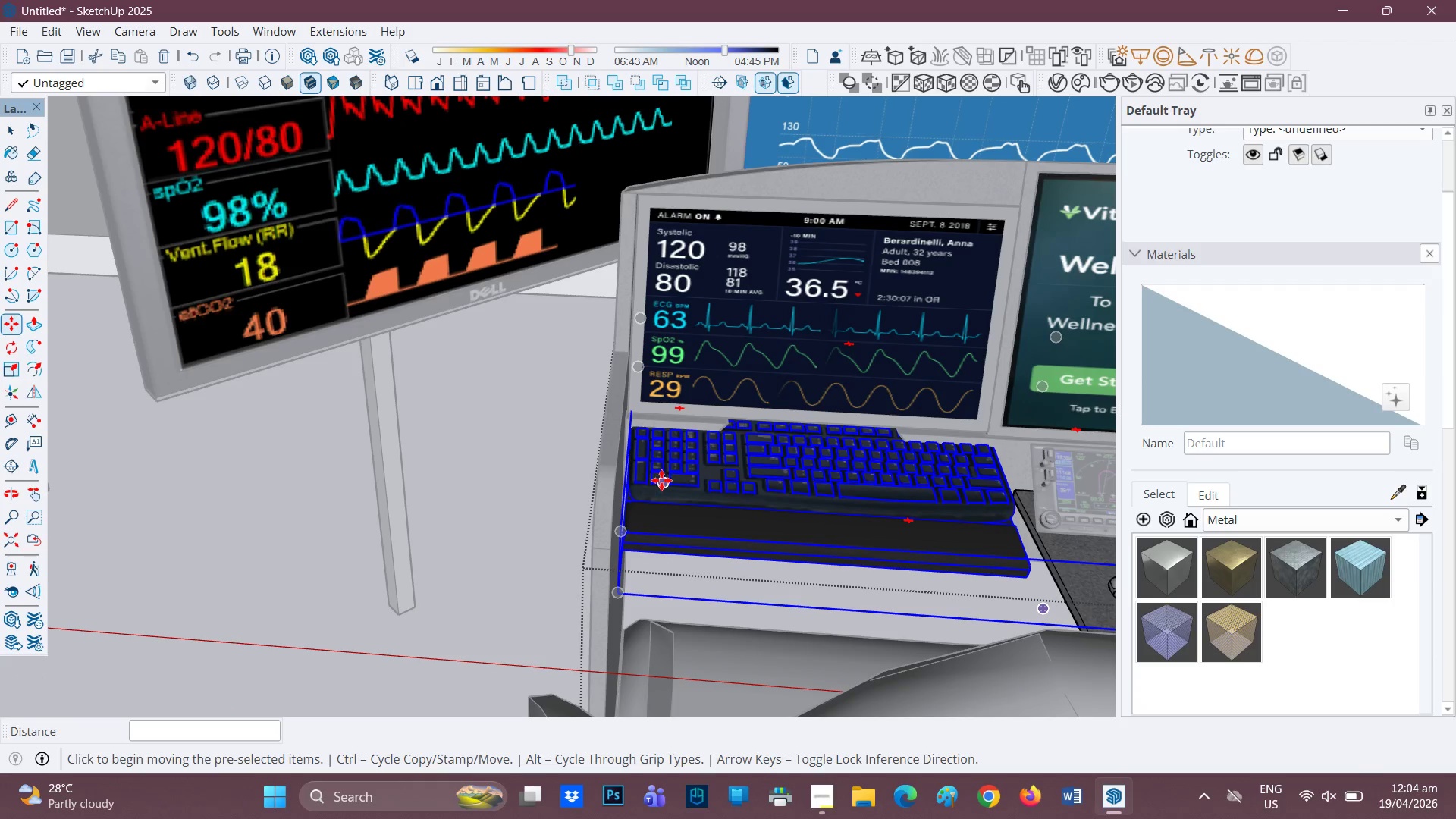 
type(HH)
 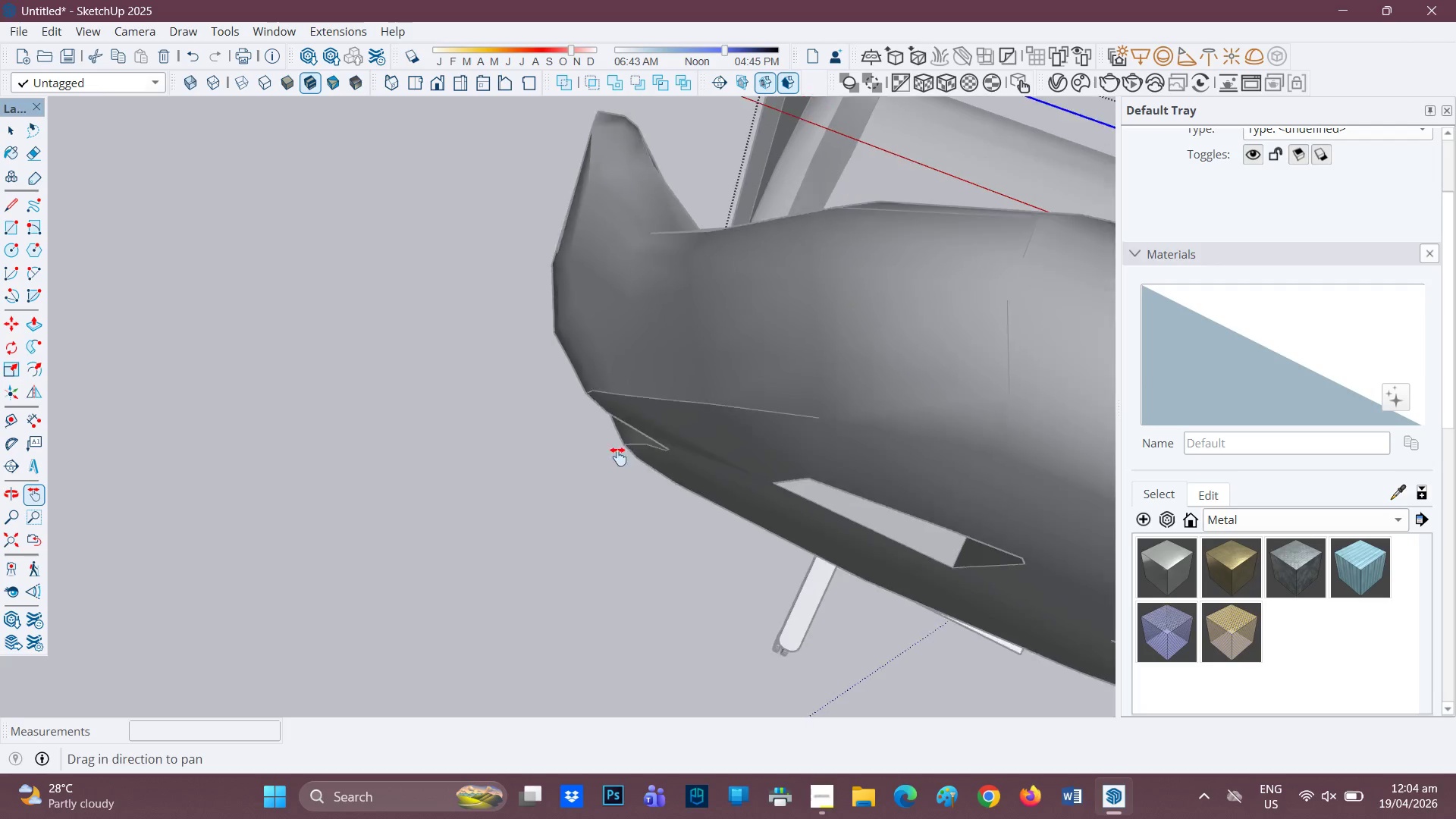 
left_click_drag(start_coordinate=[699, 451], to_coordinate=[686, 246])
 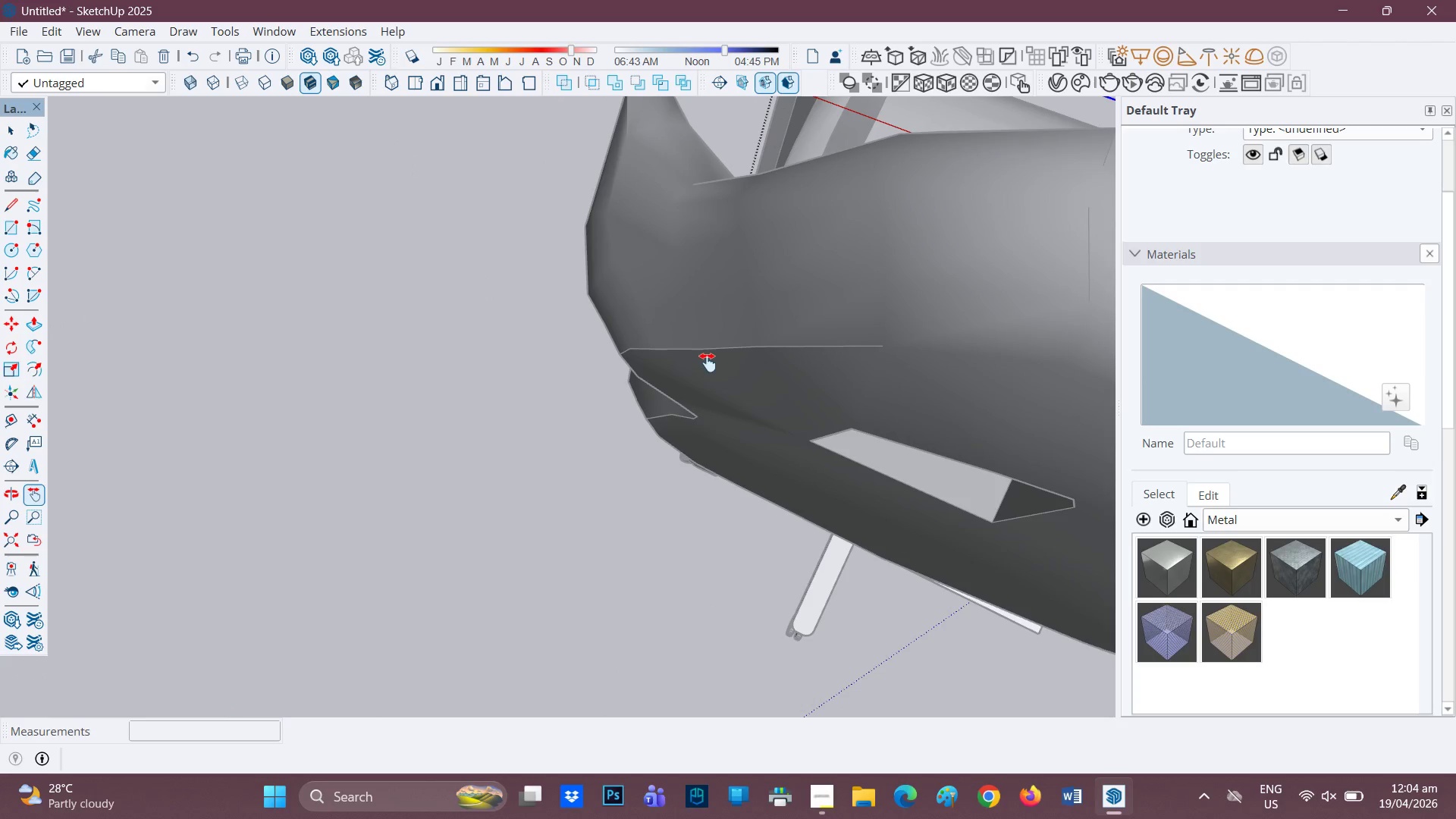 
left_click_drag(start_coordinate=[711, 359], to_coordinate=[150, 737])
 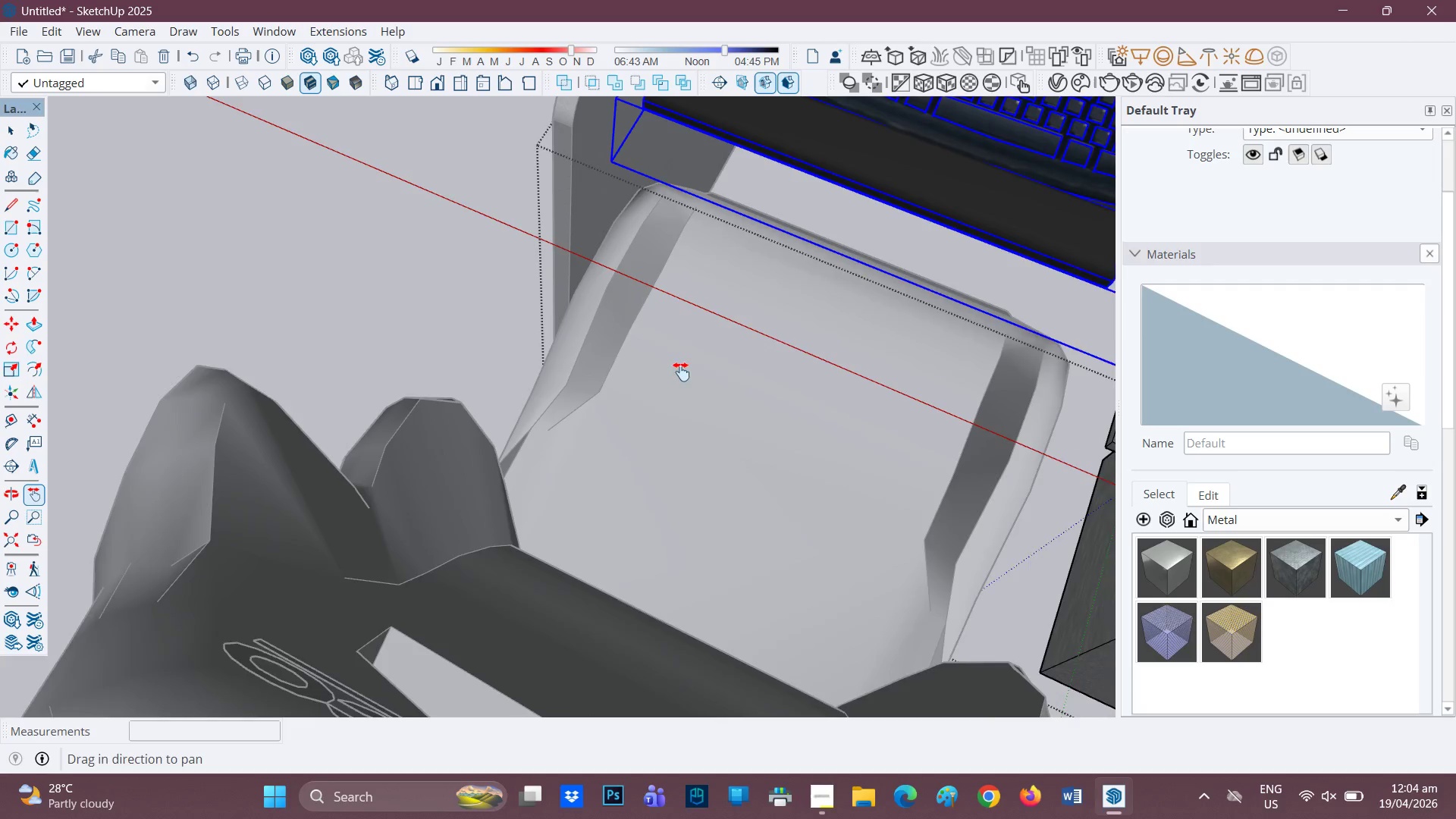 
left_click_drag(start_coordinate=[680, 373], to_coordinate=[492, 630])
 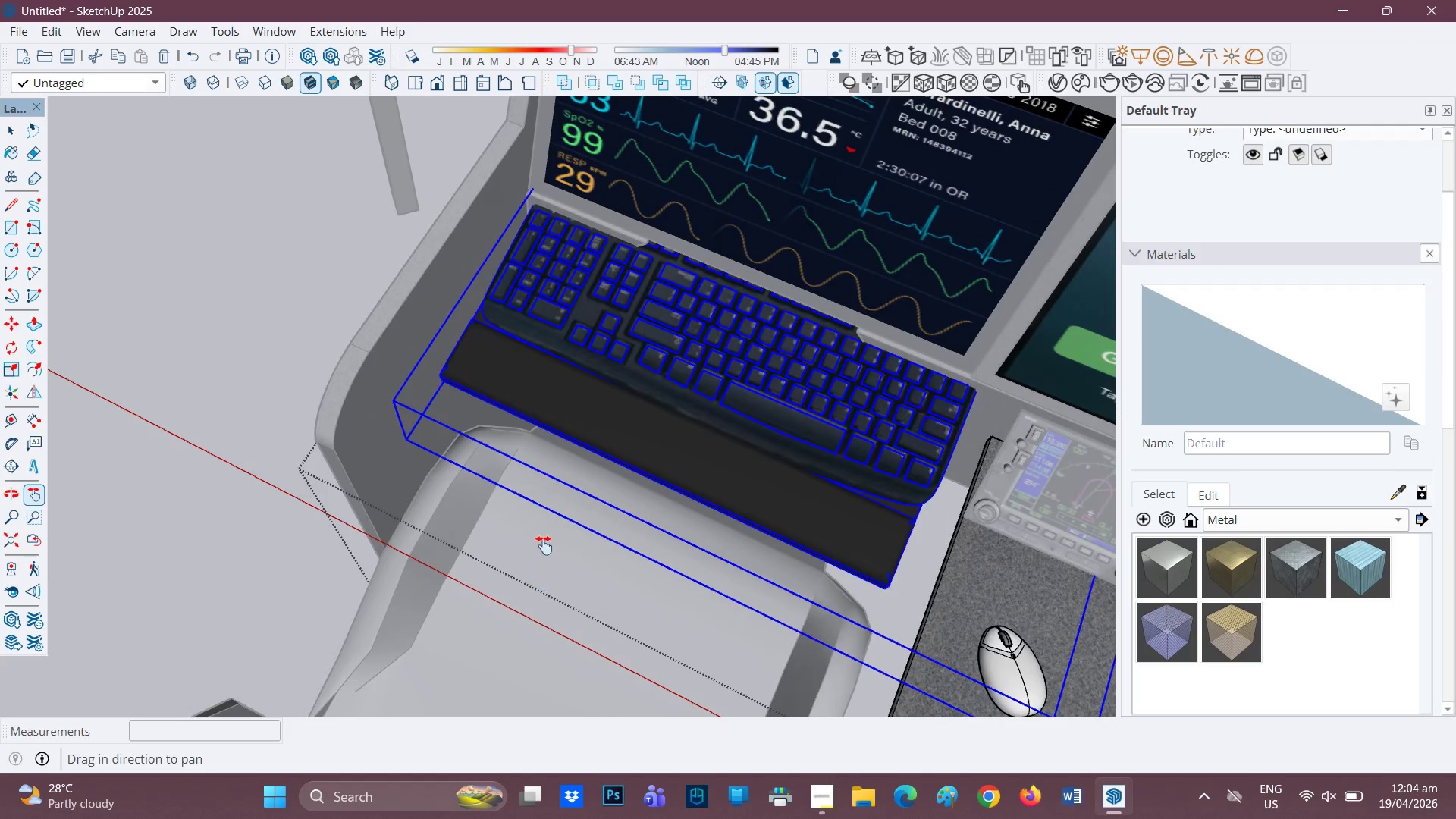 
scroll: coordinate [544, 544], scroll_direction: up, amount: 1.0
 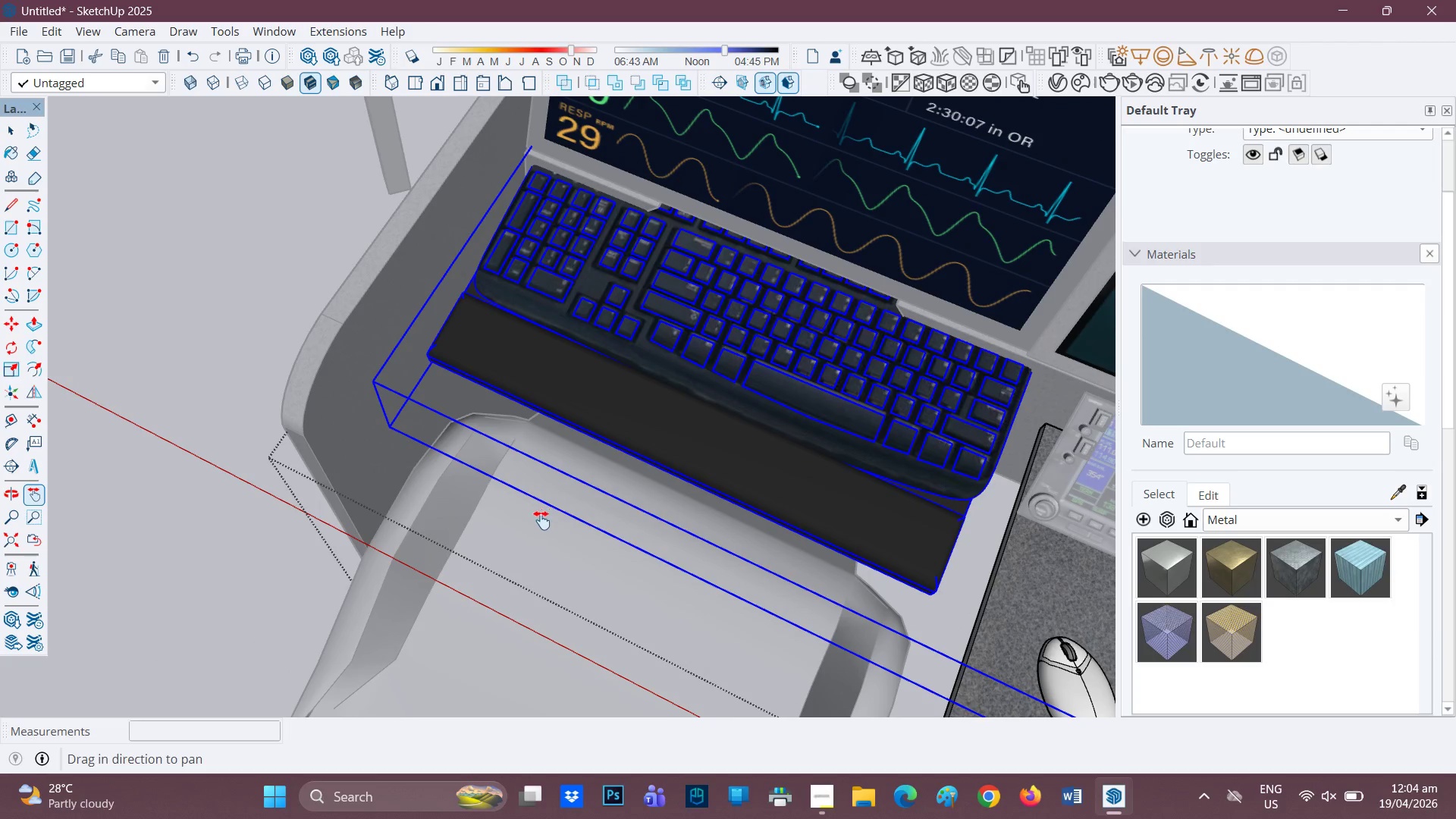 
key(M)
 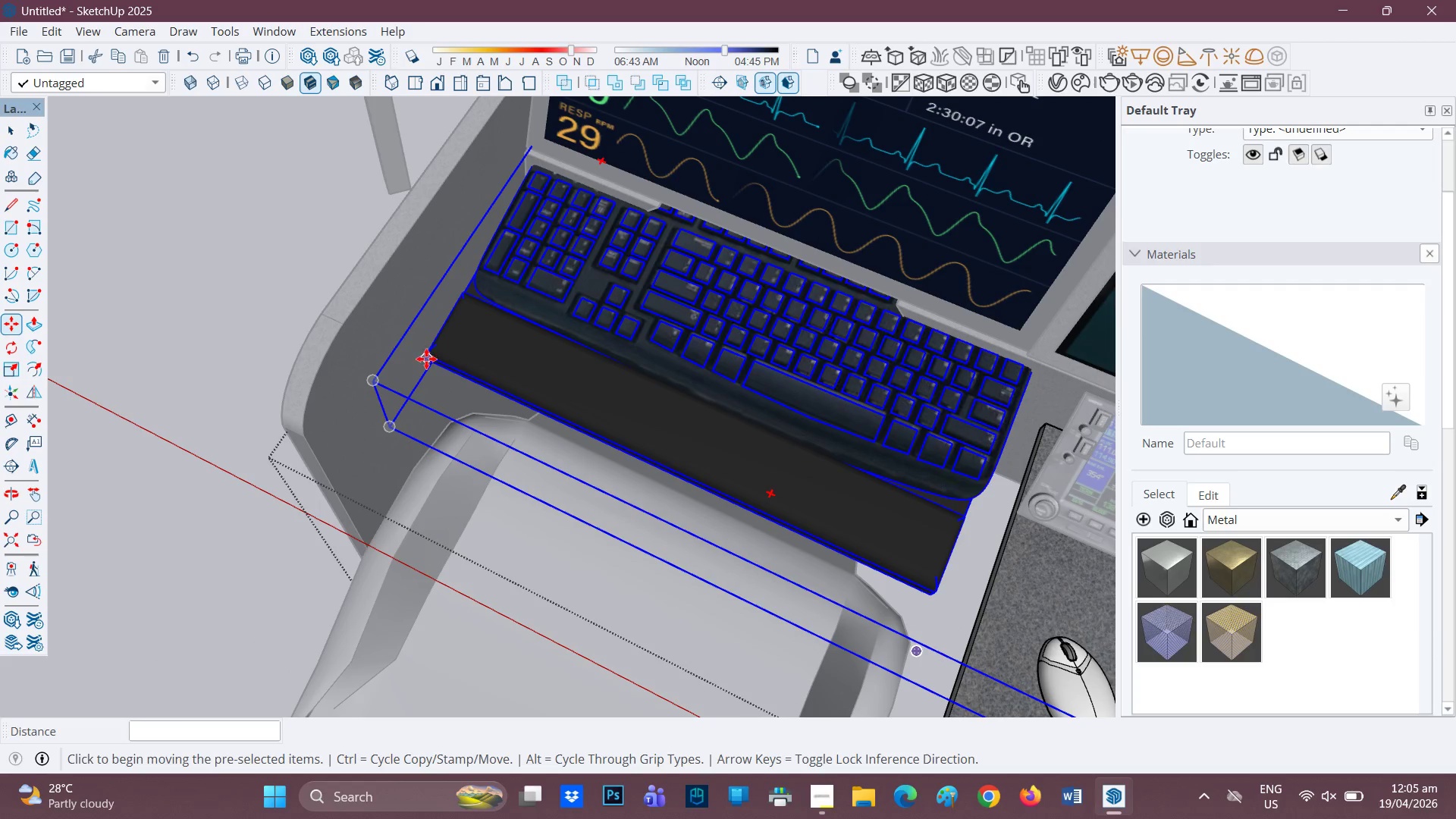 
left_click([426, 359])
 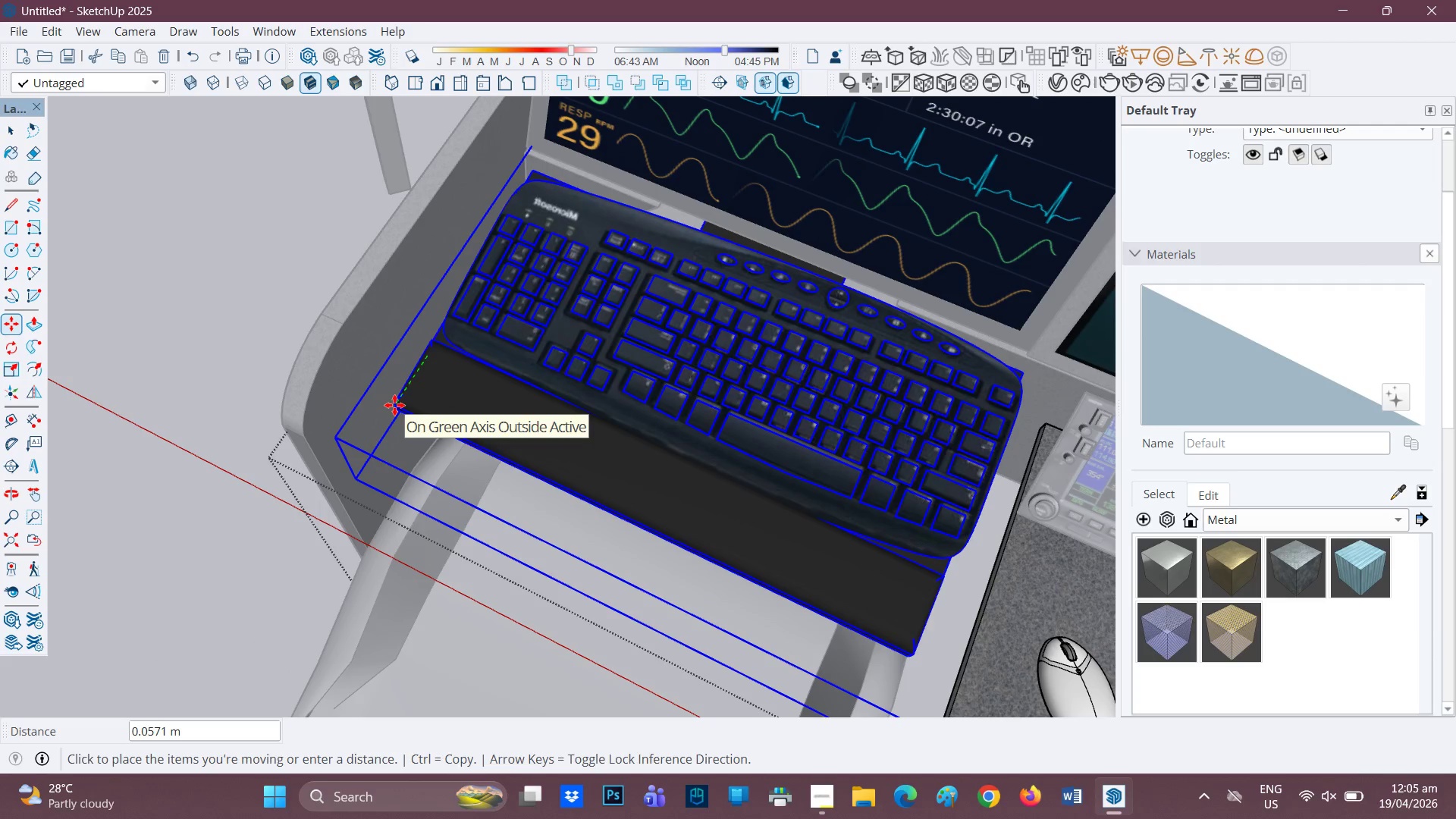 
scroll: coordinate [562, 519], scroll_direction: down, amount: 3.0
 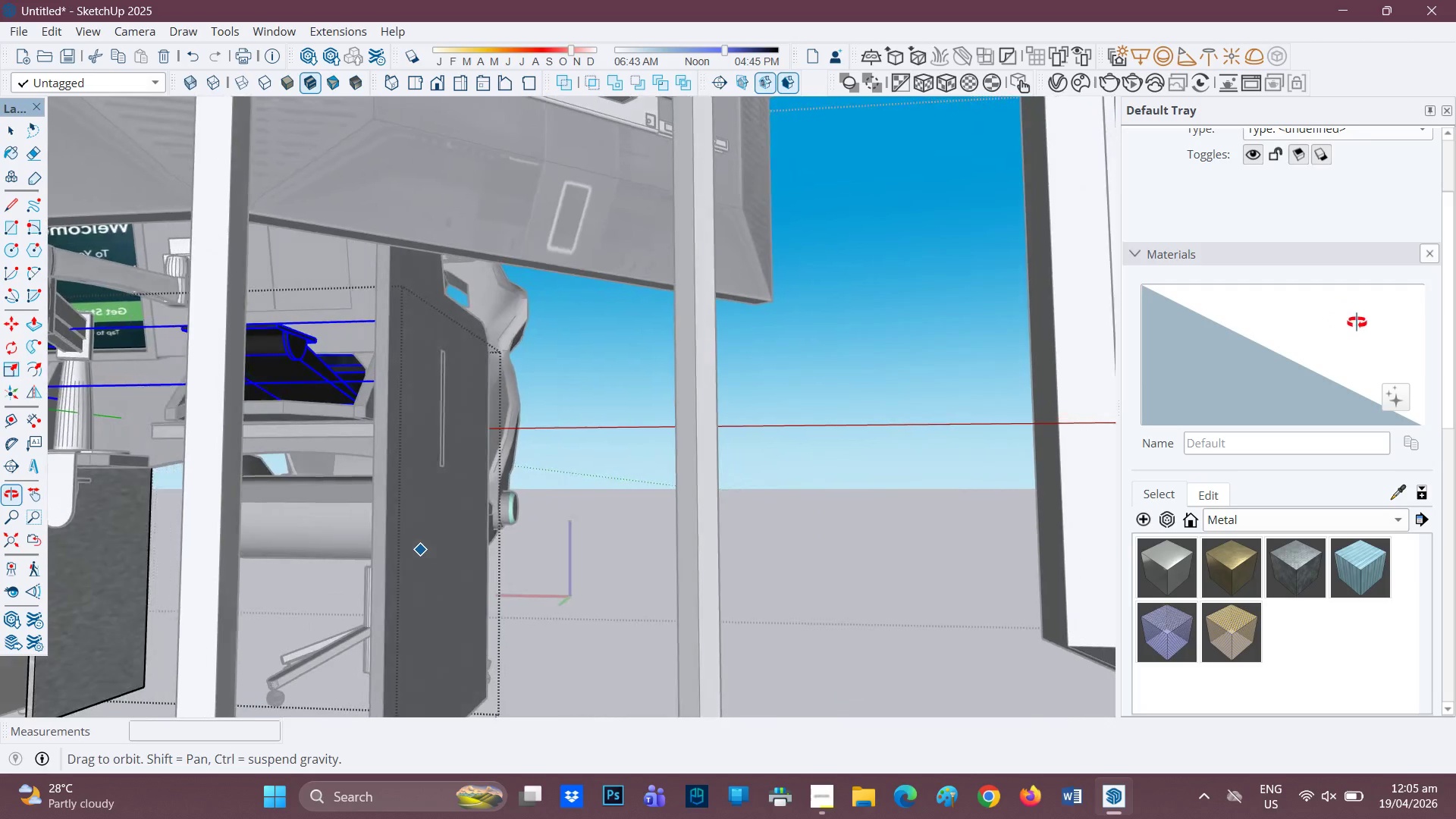 
scroll: coordinate [269, 315], scroll_direction: up, amount: 1.0
 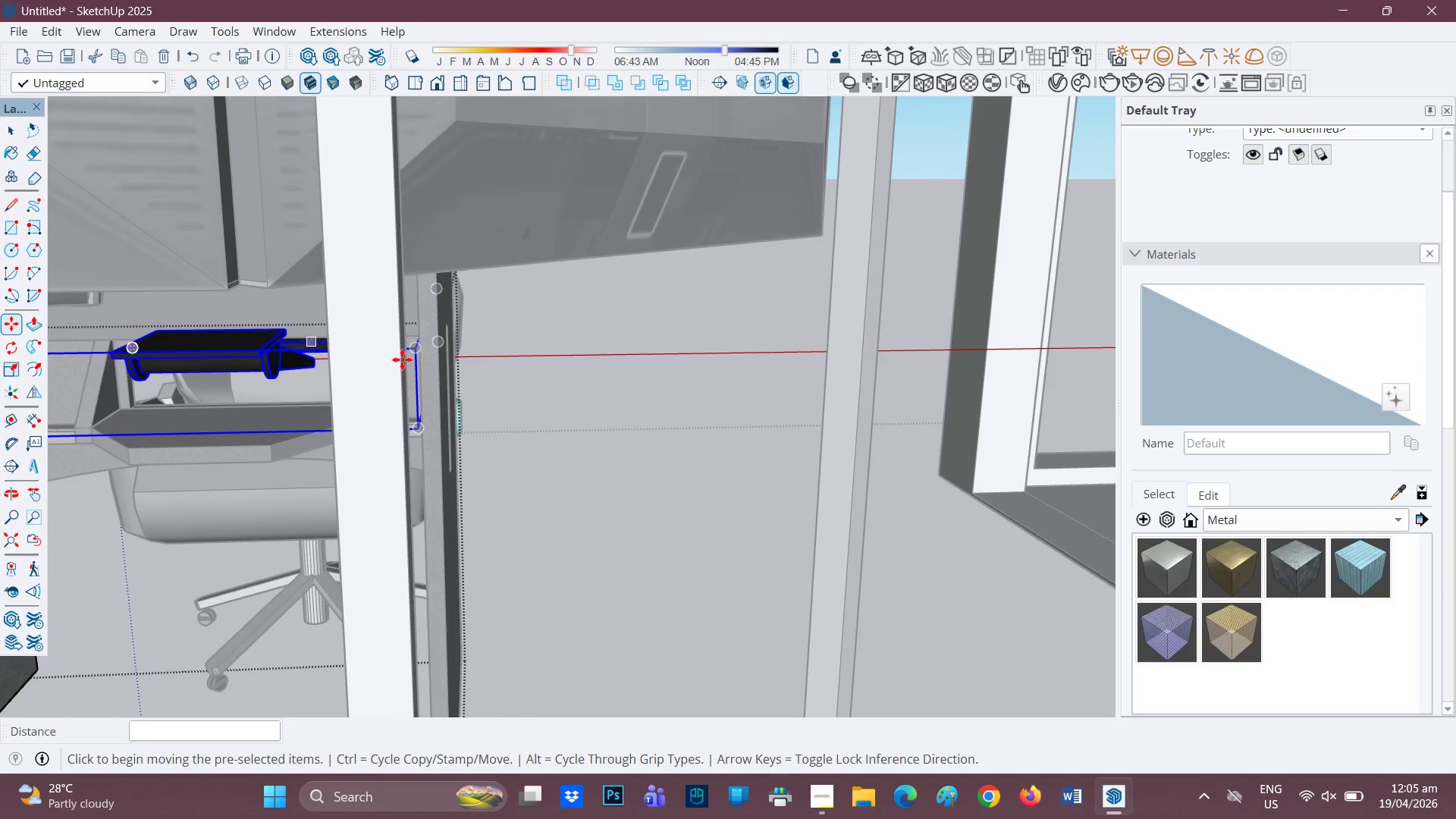 
scroll: coordinate [786, 395], scroll_direction: down, amount: 3.0
 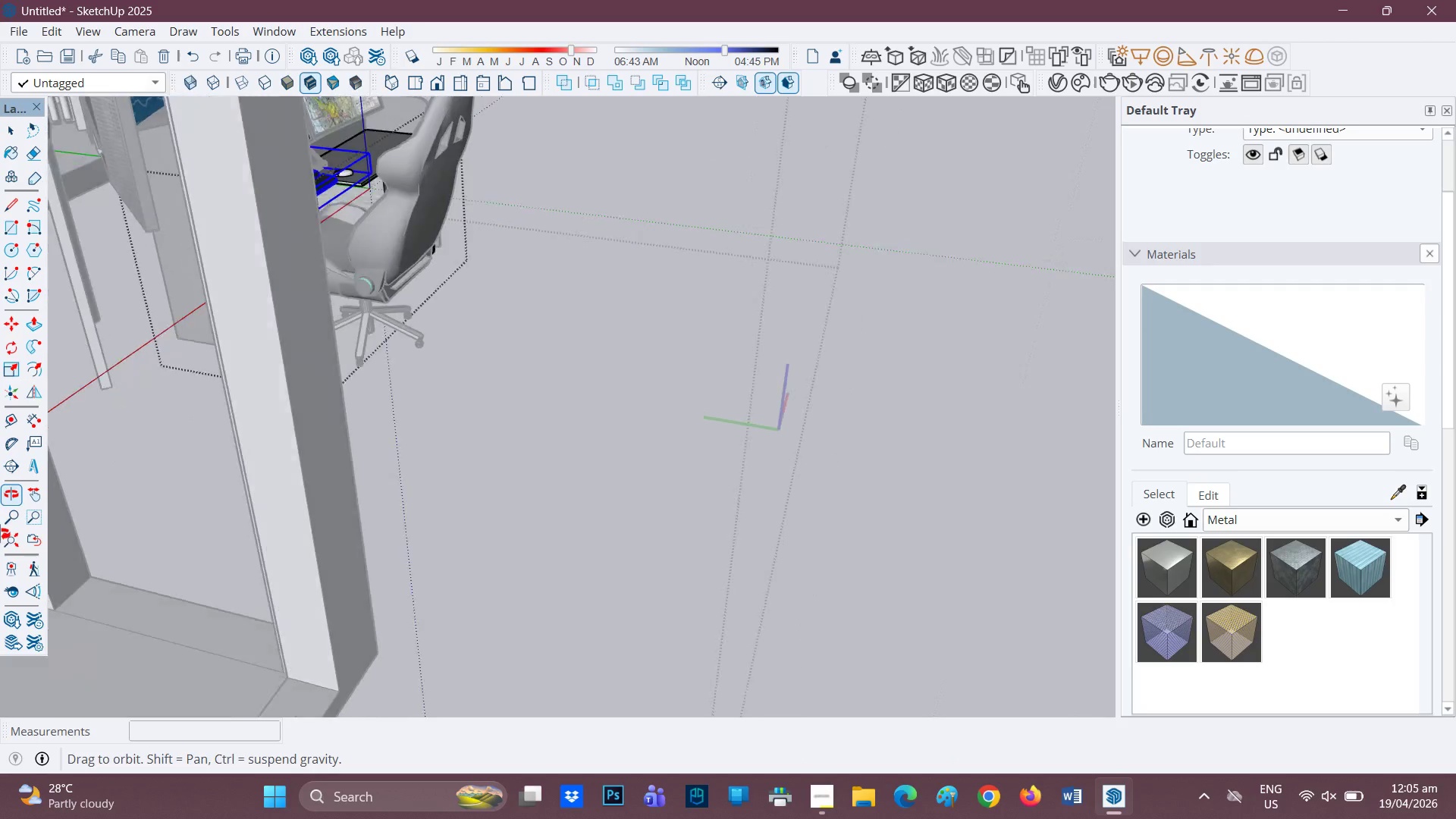 
scroll: coordinate [609, 378], scroll_direction: up, amount: 1.0
 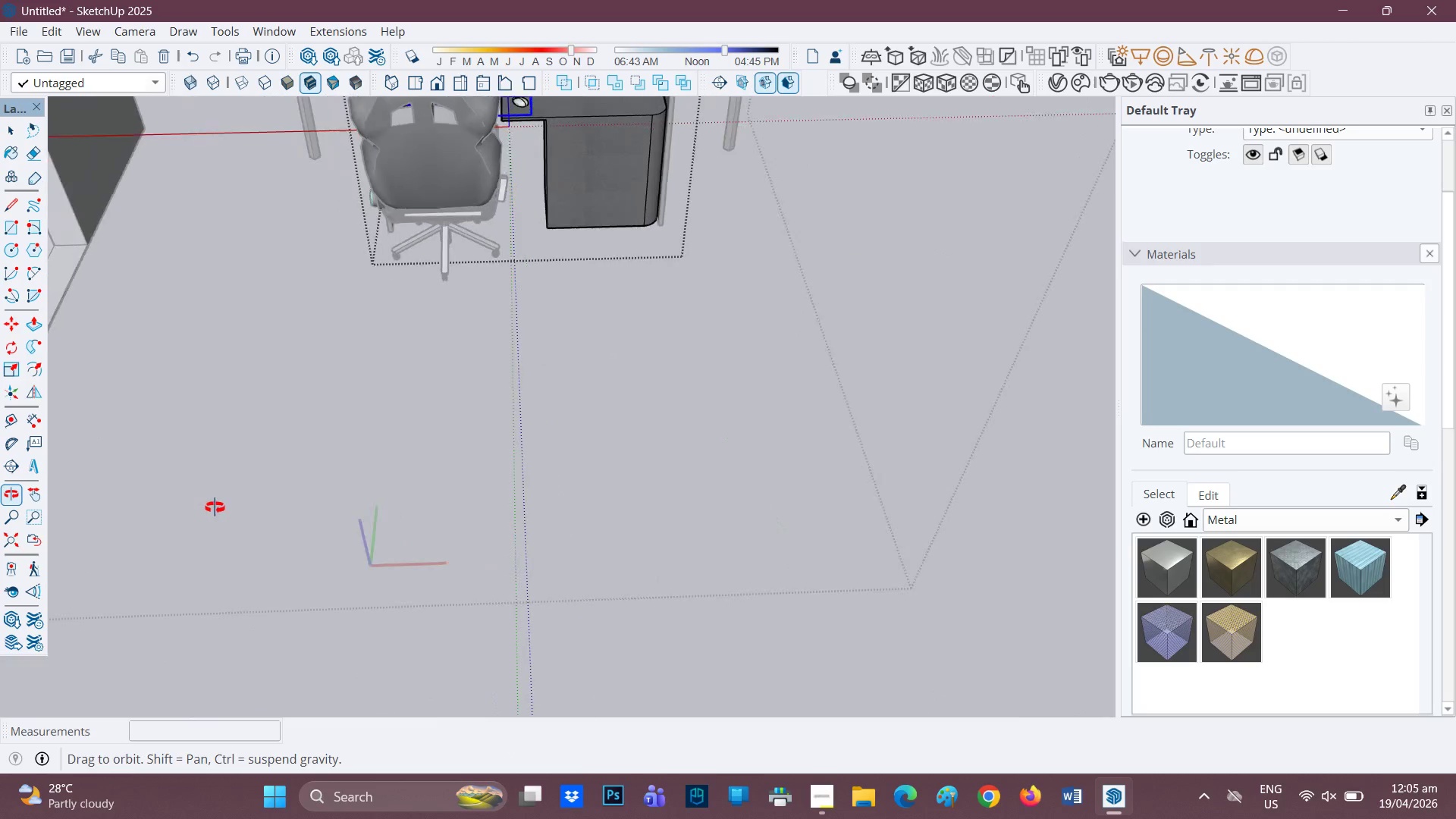 
type(HH )
 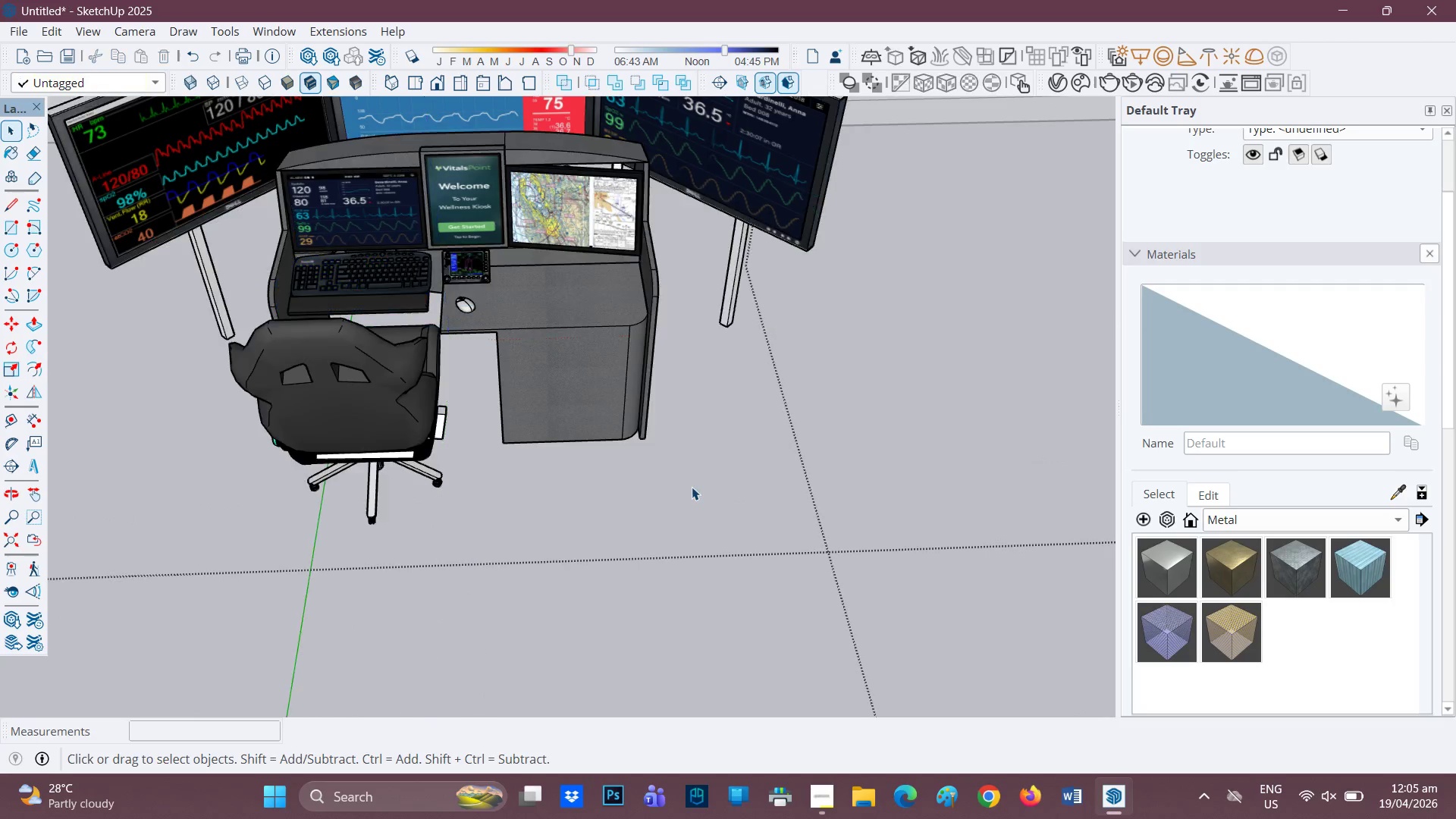 
left_click_drag(start_coordinate=[498, 375], to_coordinate=[406, 686])
 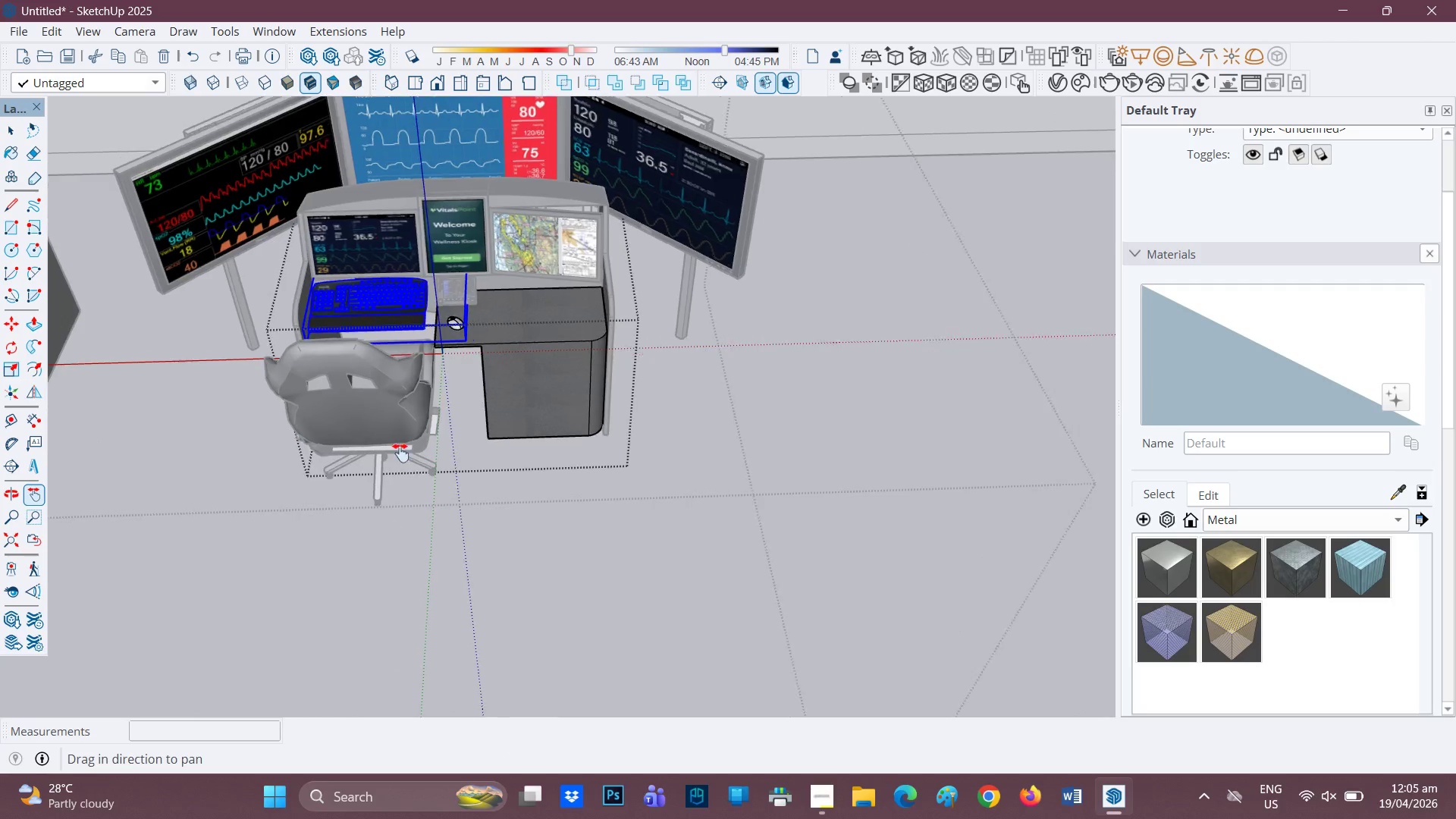 
scroll: coordinate [416, 372], scroll_direction: up, amount: 3.0
 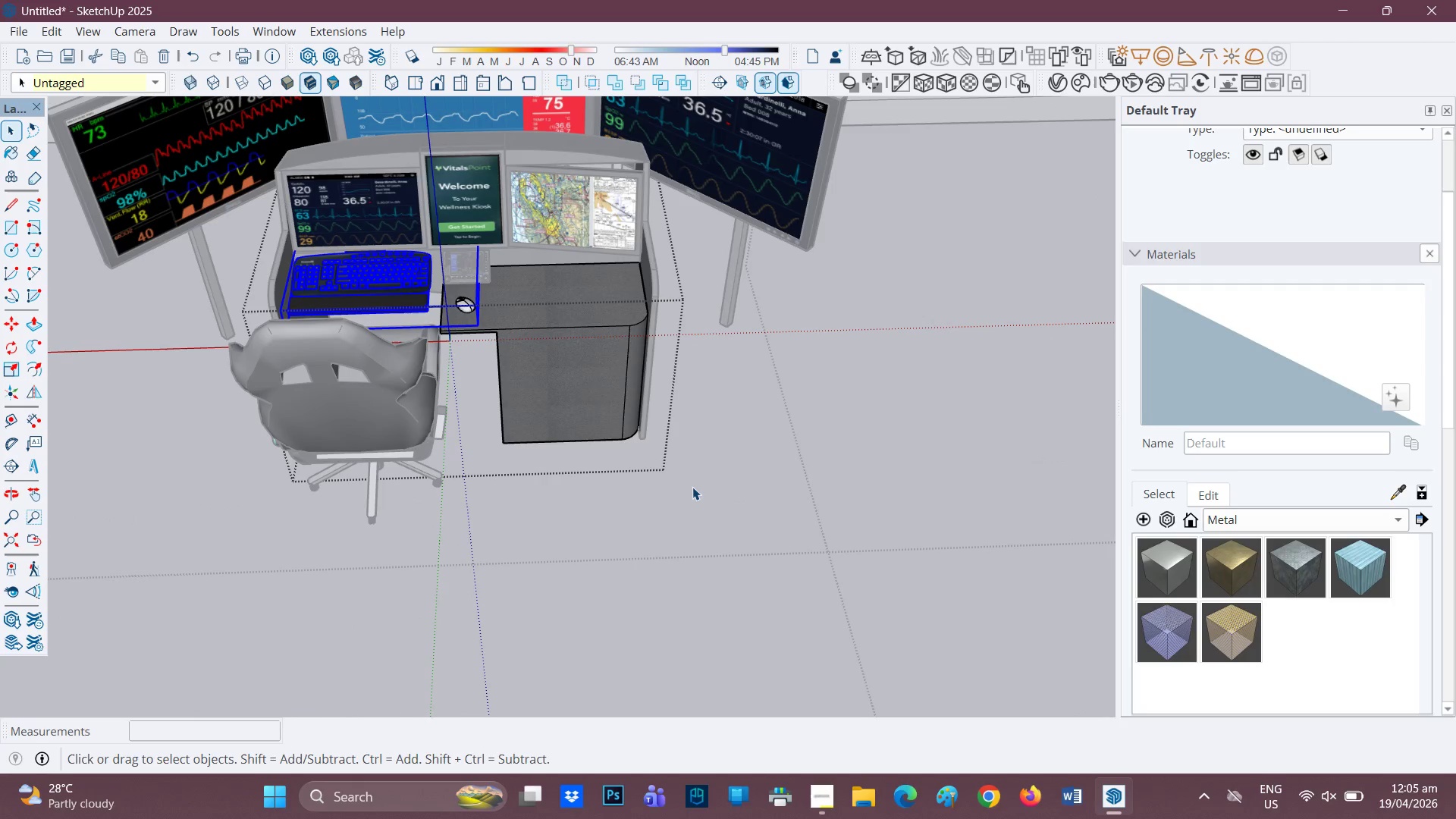 
left_click([692, 487])
 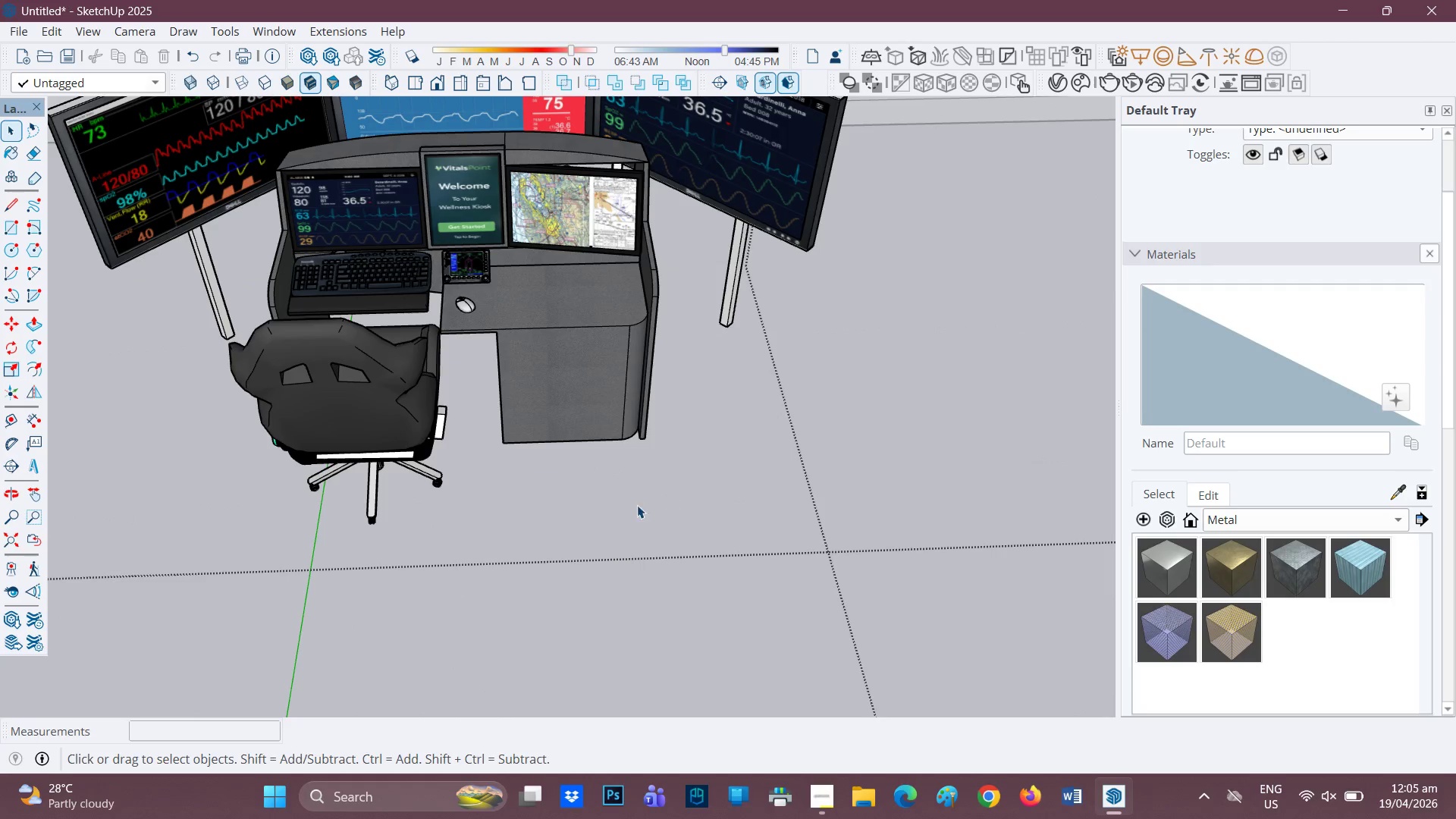 
scroll: coordinate [594, 497], scroll_direction: up, amount: 2.0
 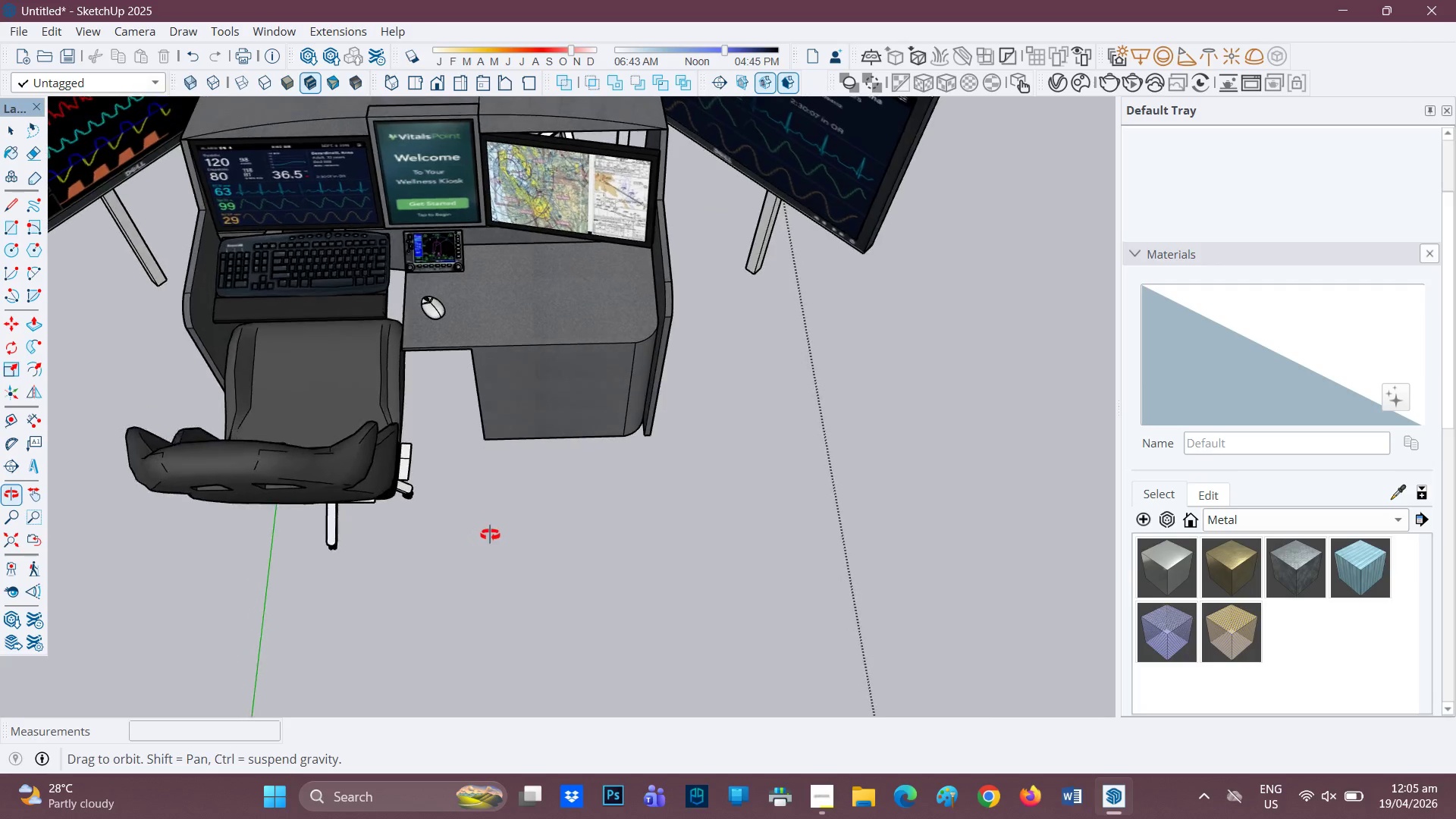 
scroll: coordinate [341, 374], scroll_direction: down, amount: 1.0
 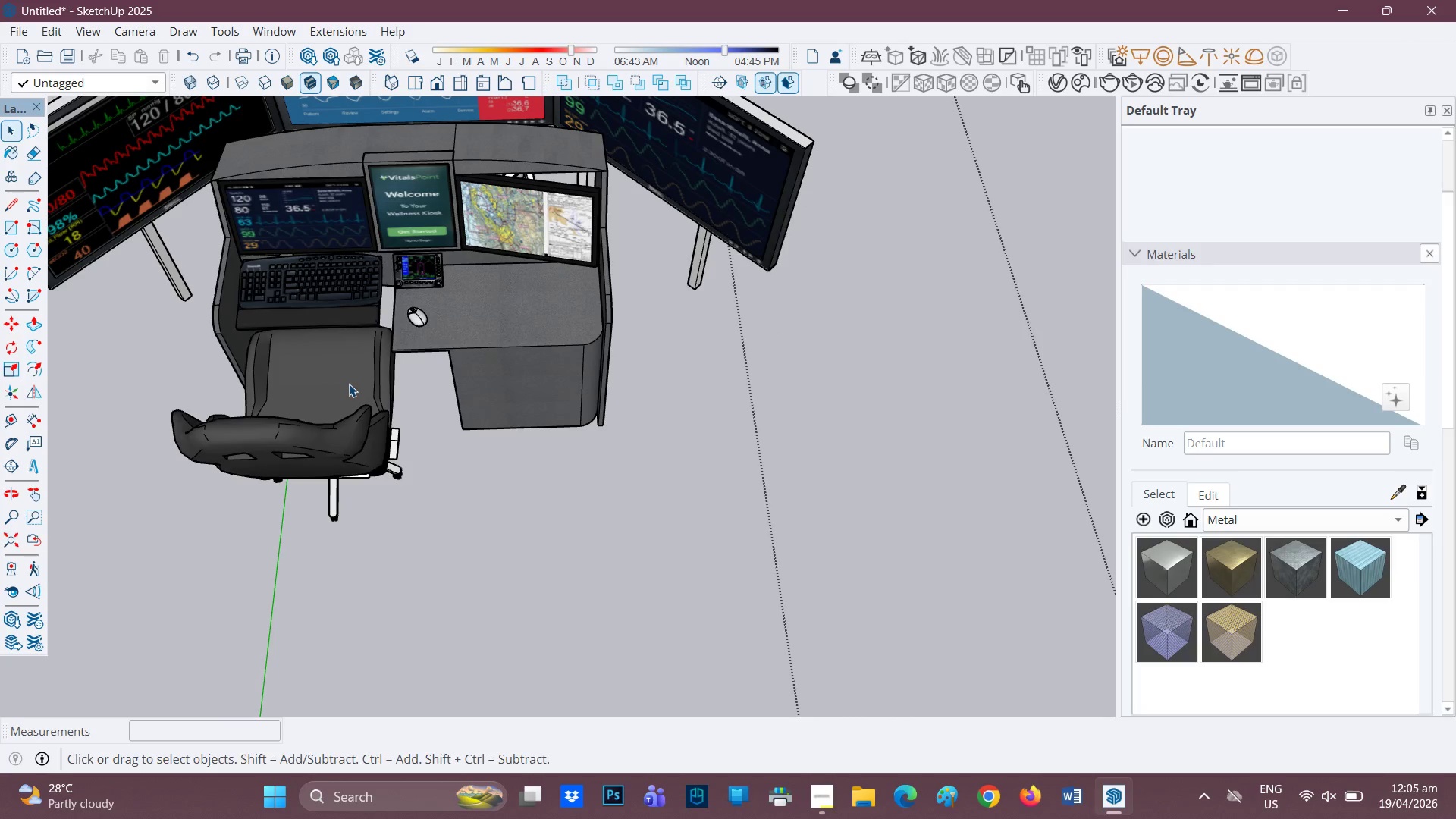 
key(H)
 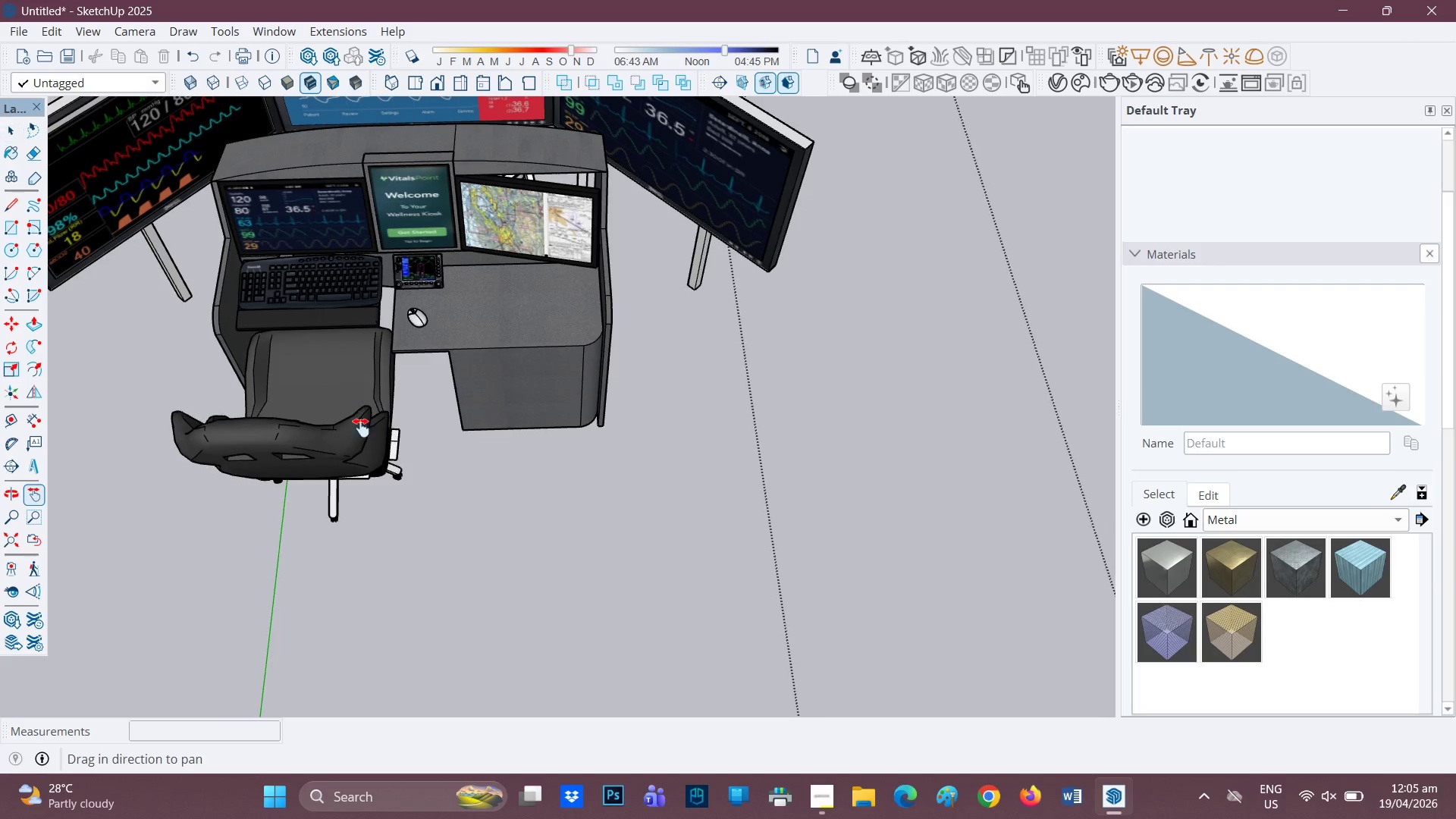 
left_click_drag(start_coordinate=[353, 396], to_coordinate=[501, 514])
 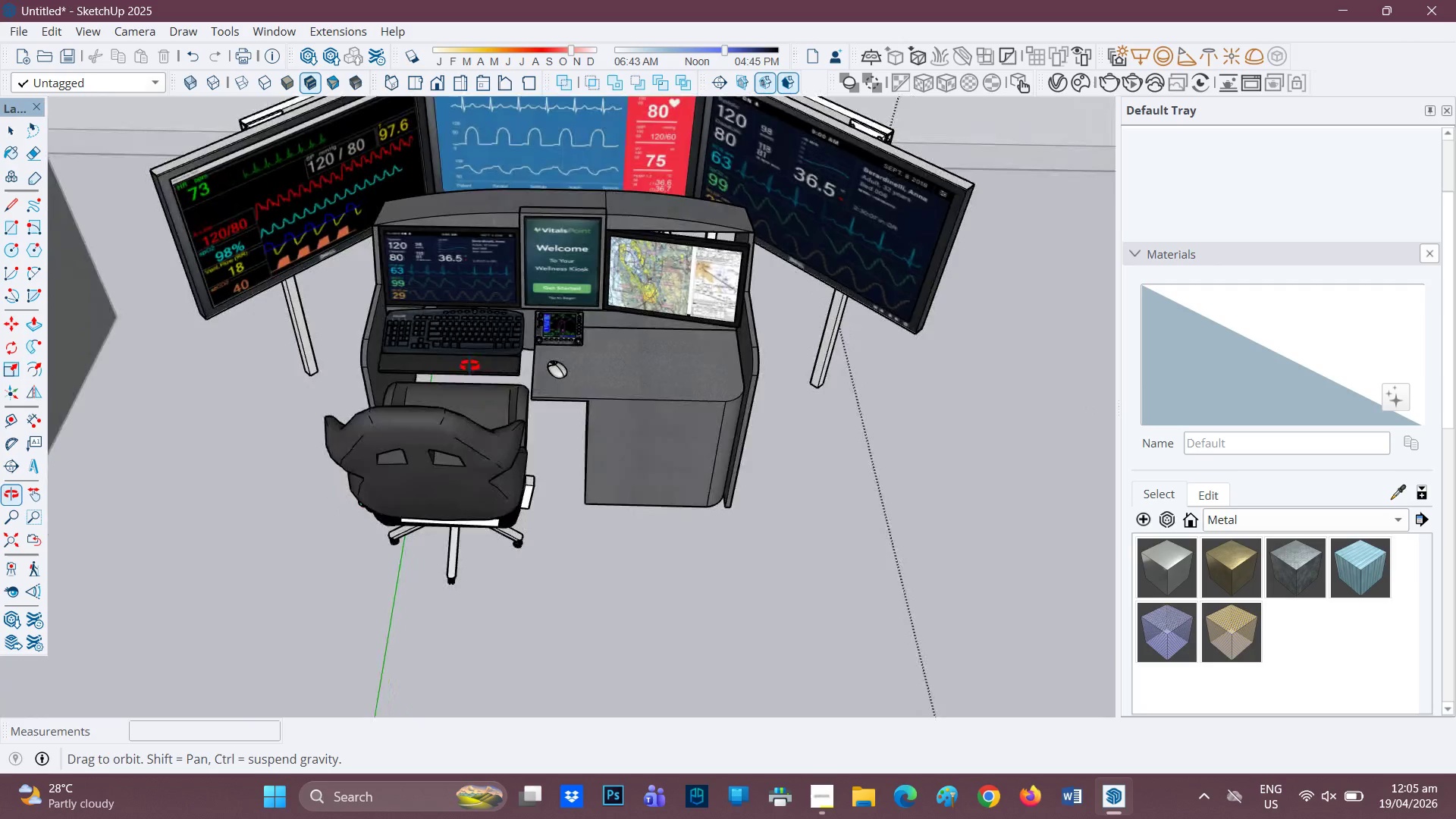 
scroll: coordinate [471, 287], scroll_direction: up, amount: 8.0
 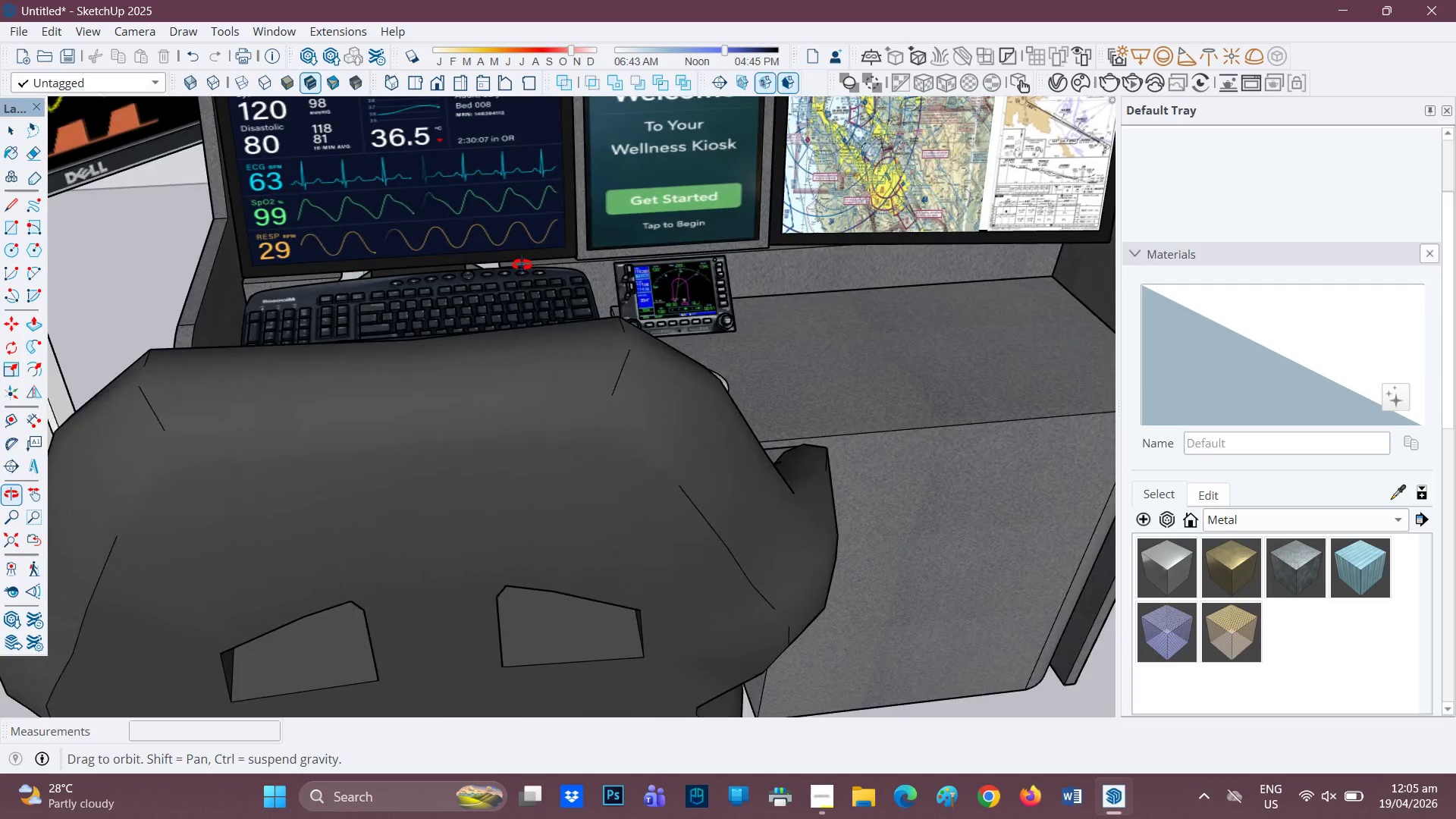 
scroll: coordinate [475, 339], scroll_direction: down, amount: 2.0
 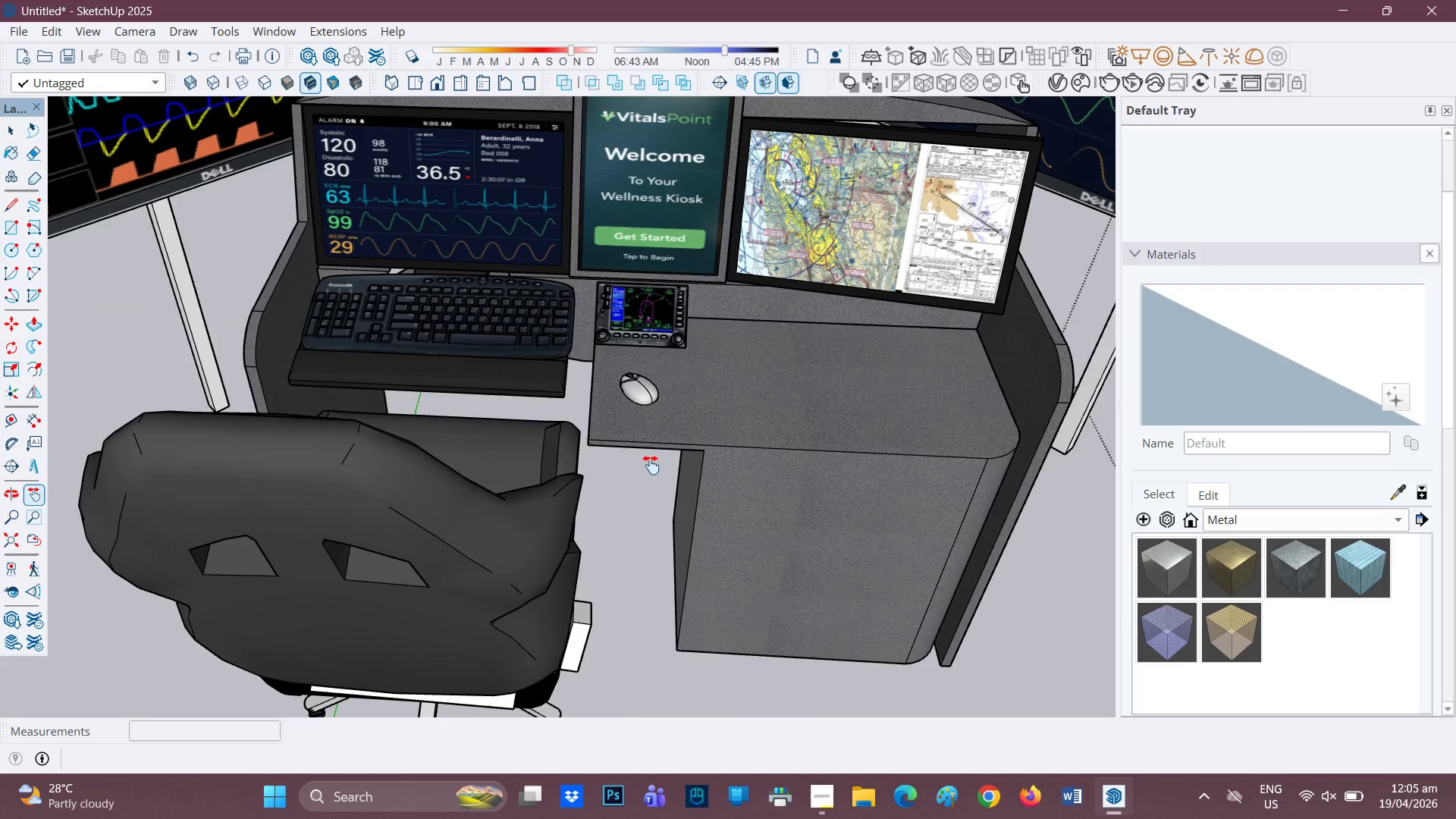 
scroll: coordinate [651, 463], scroll_direction: none, amount: 0.0
 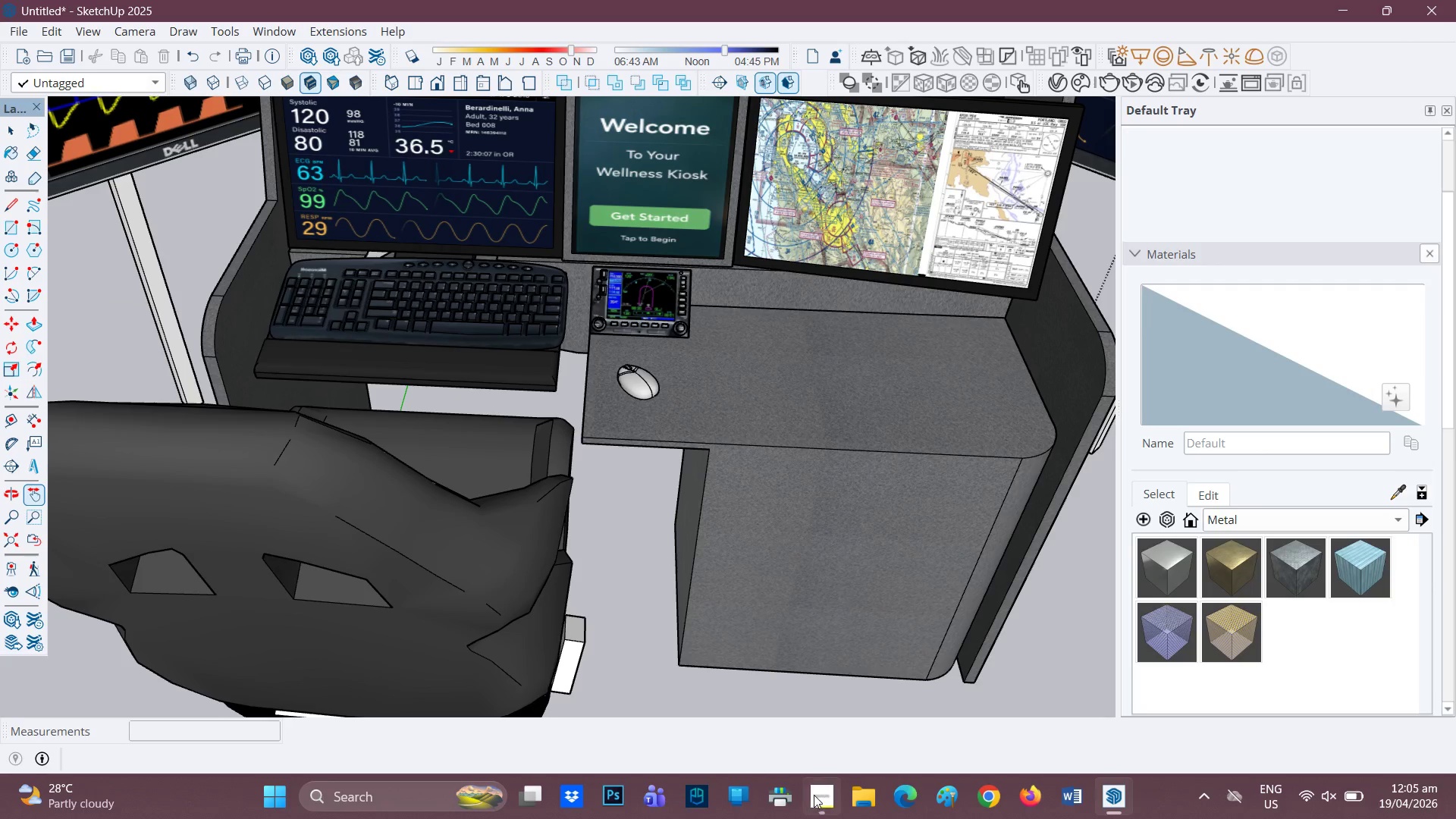 
left_click([814, 795])